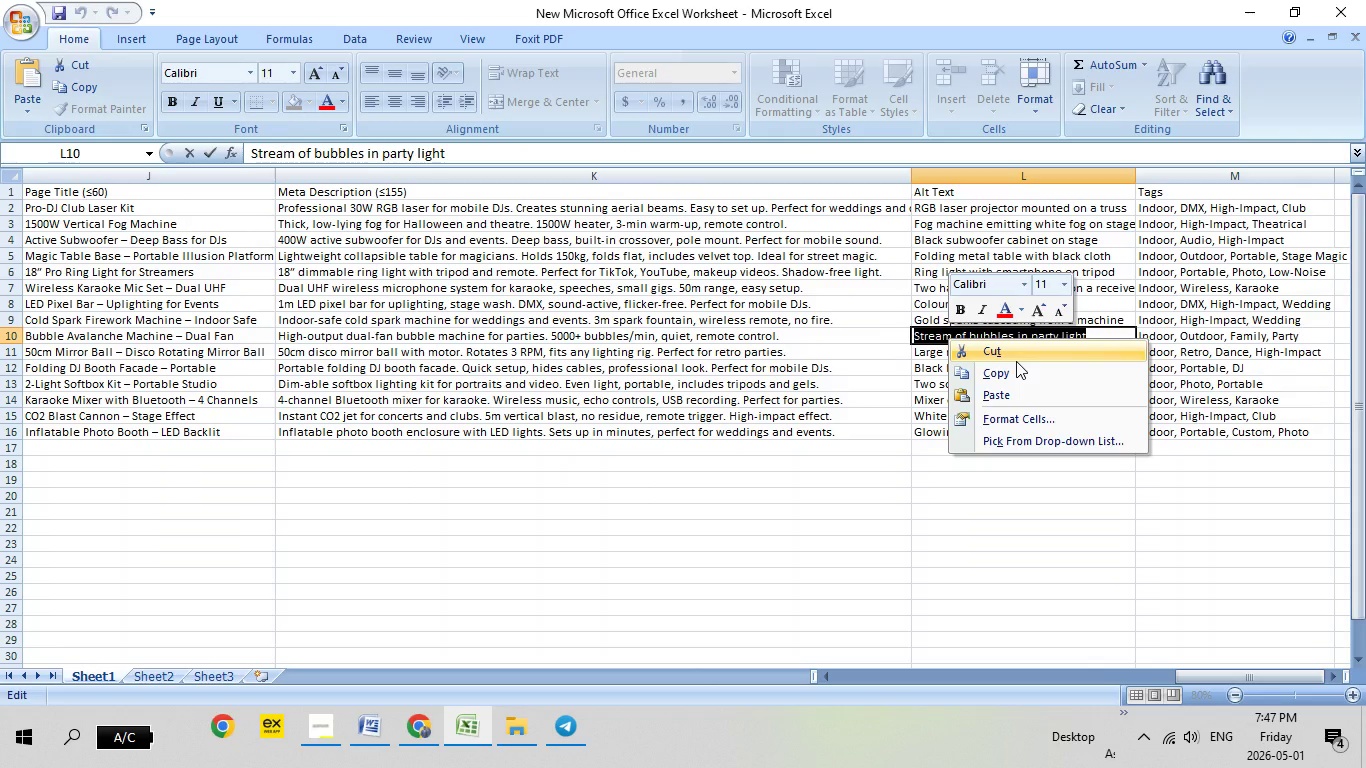 
left_click_drag(start_coordinate=[1016, 361], to_coordinate=[1017, 369])
 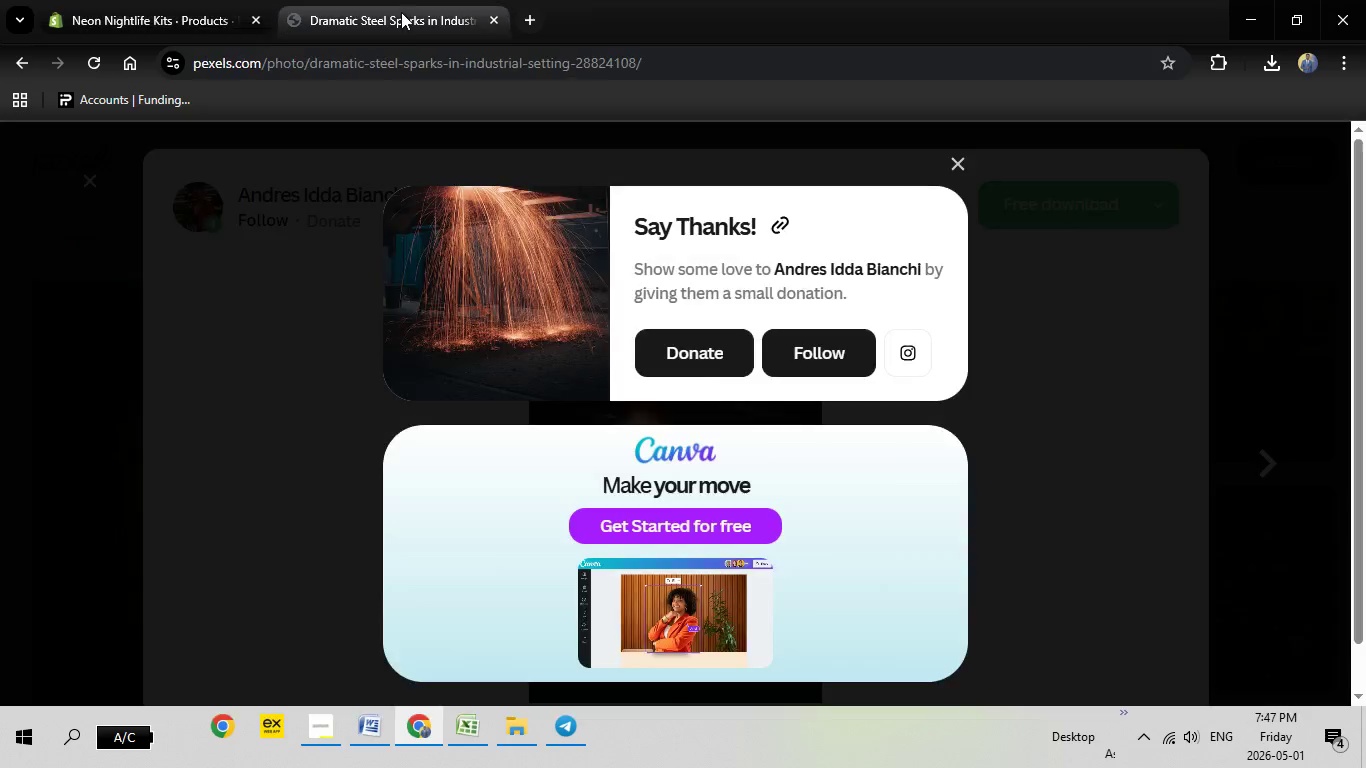 
key(Escape)
 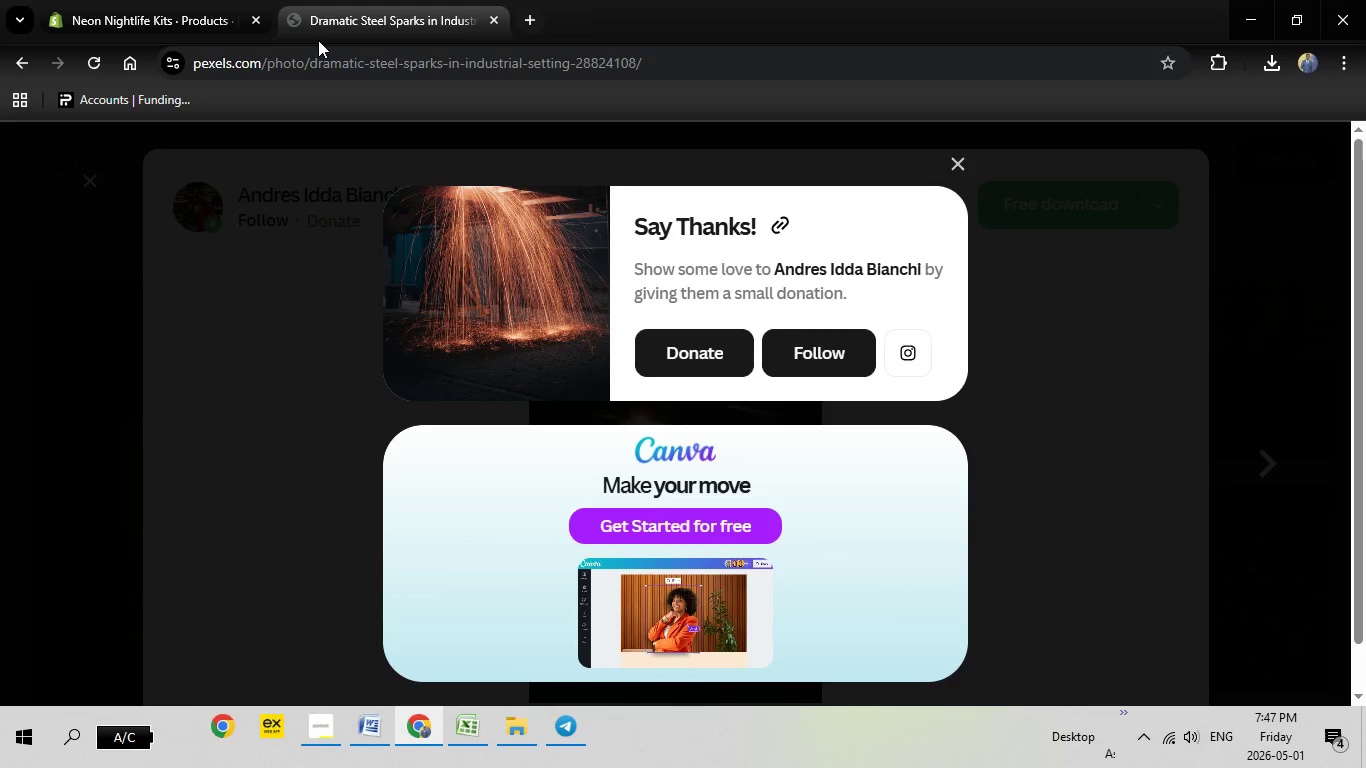 
key(Escape)
 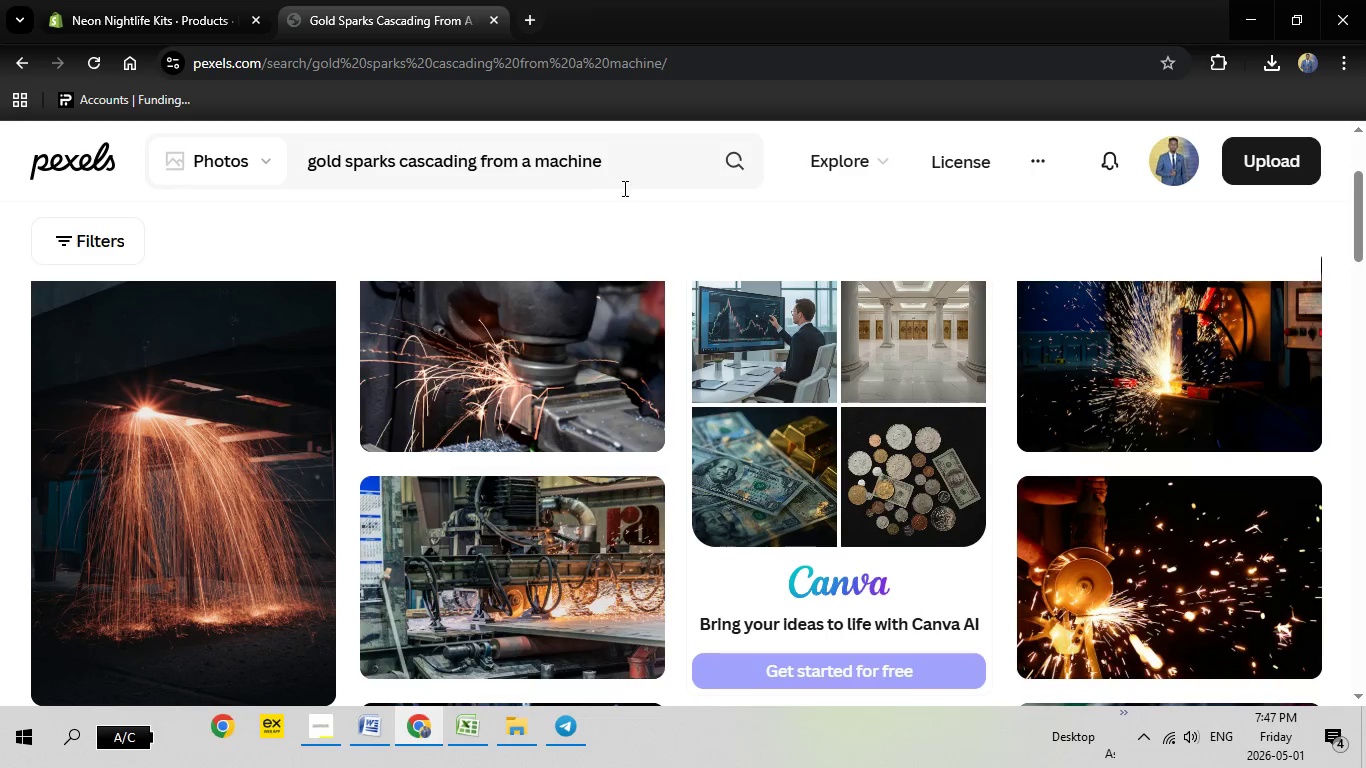 
left_click_drag(start_coordinate=[609, 164], to_coordinate=[216, 166])
 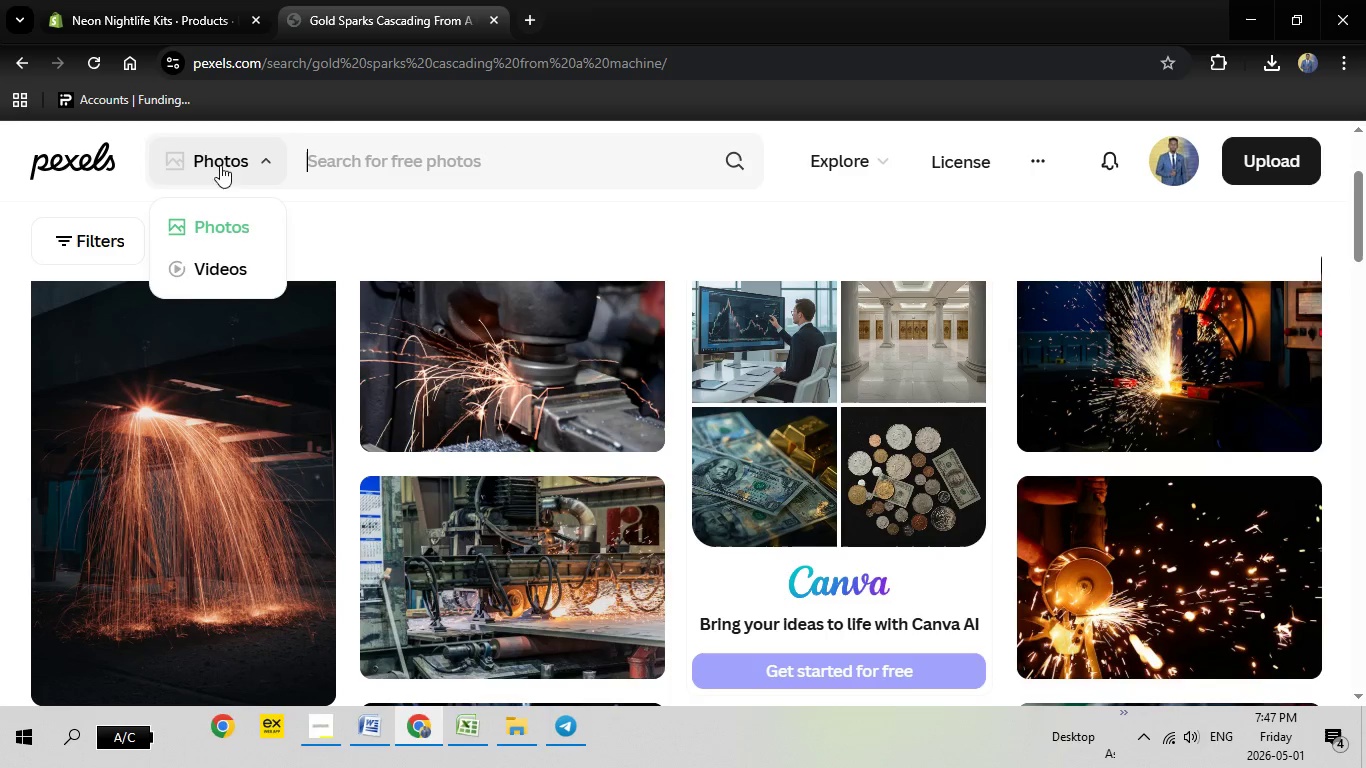 
key(Backspace)
 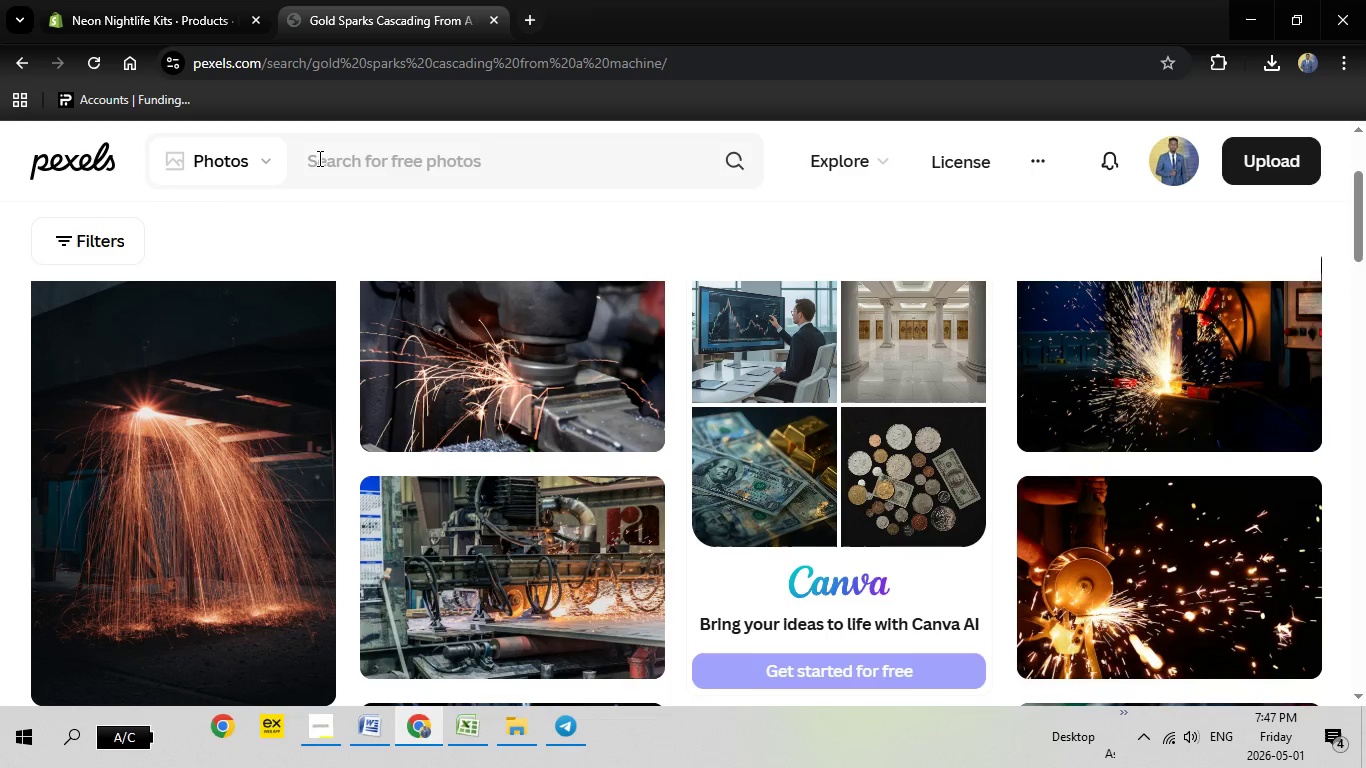 
right_click([318, 158])
 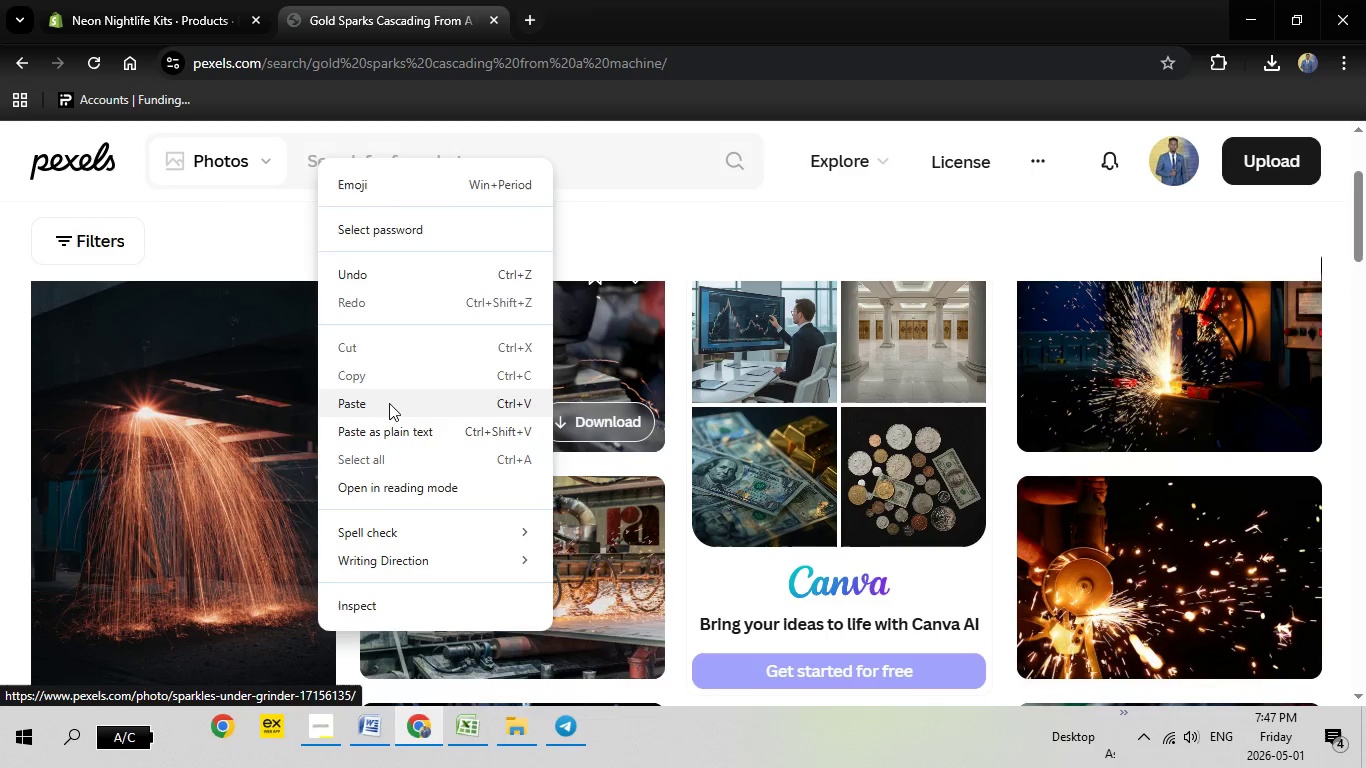 
left_click([389, 403])
 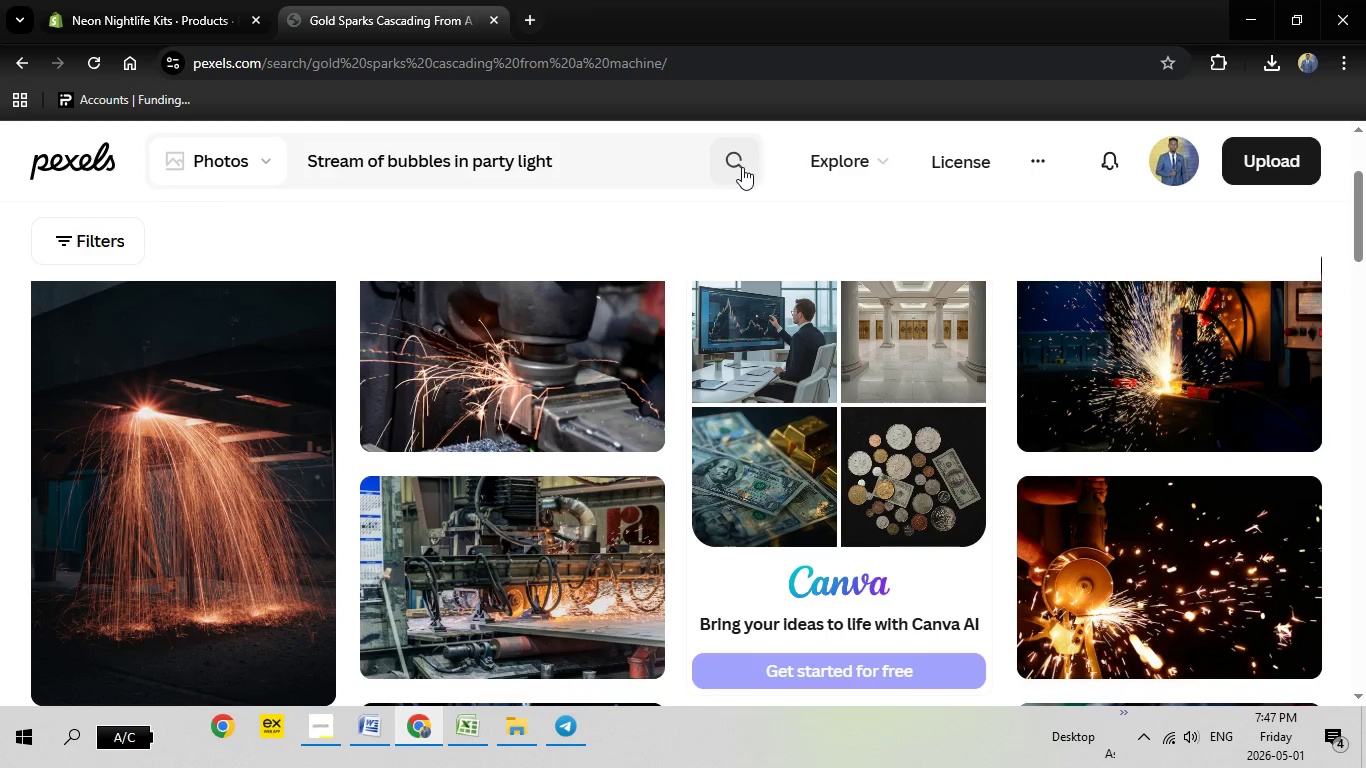 
left_click([742, 167])
 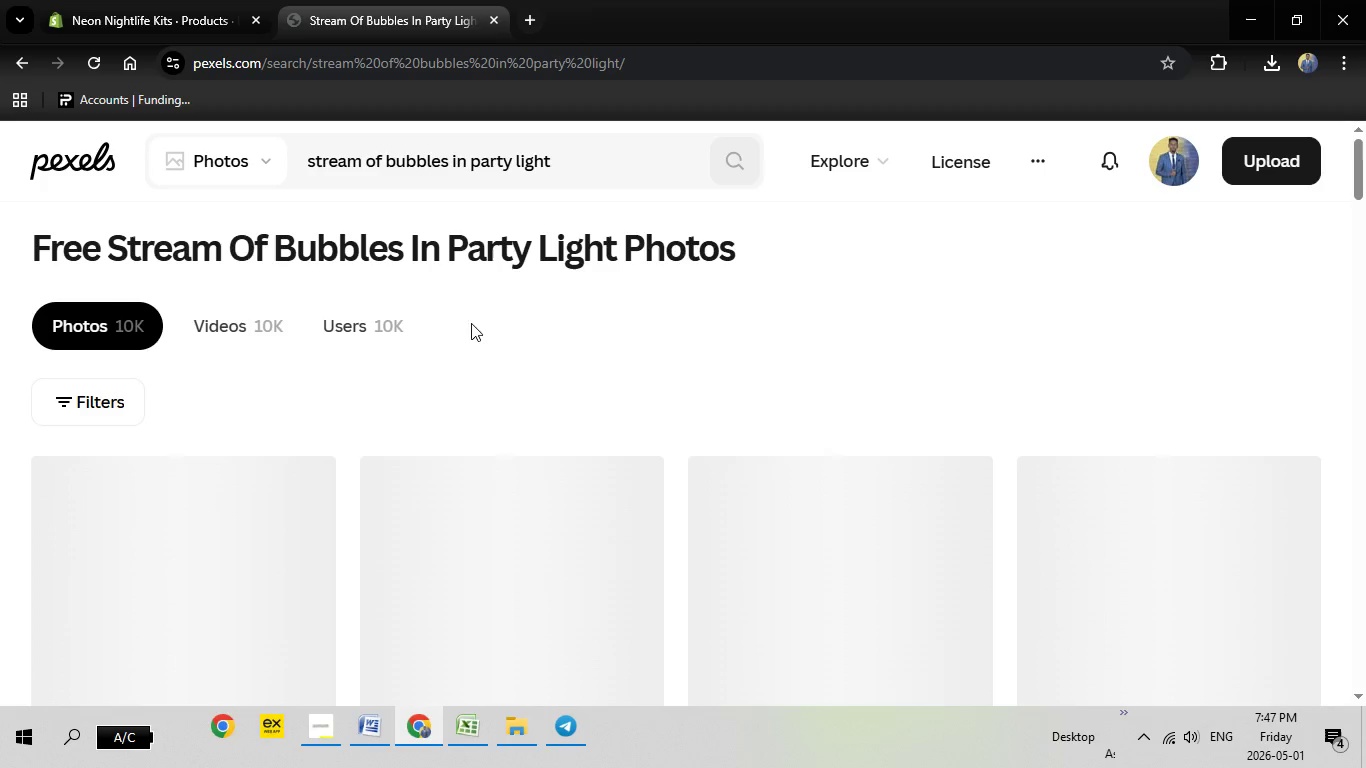 
wait(6.95)
 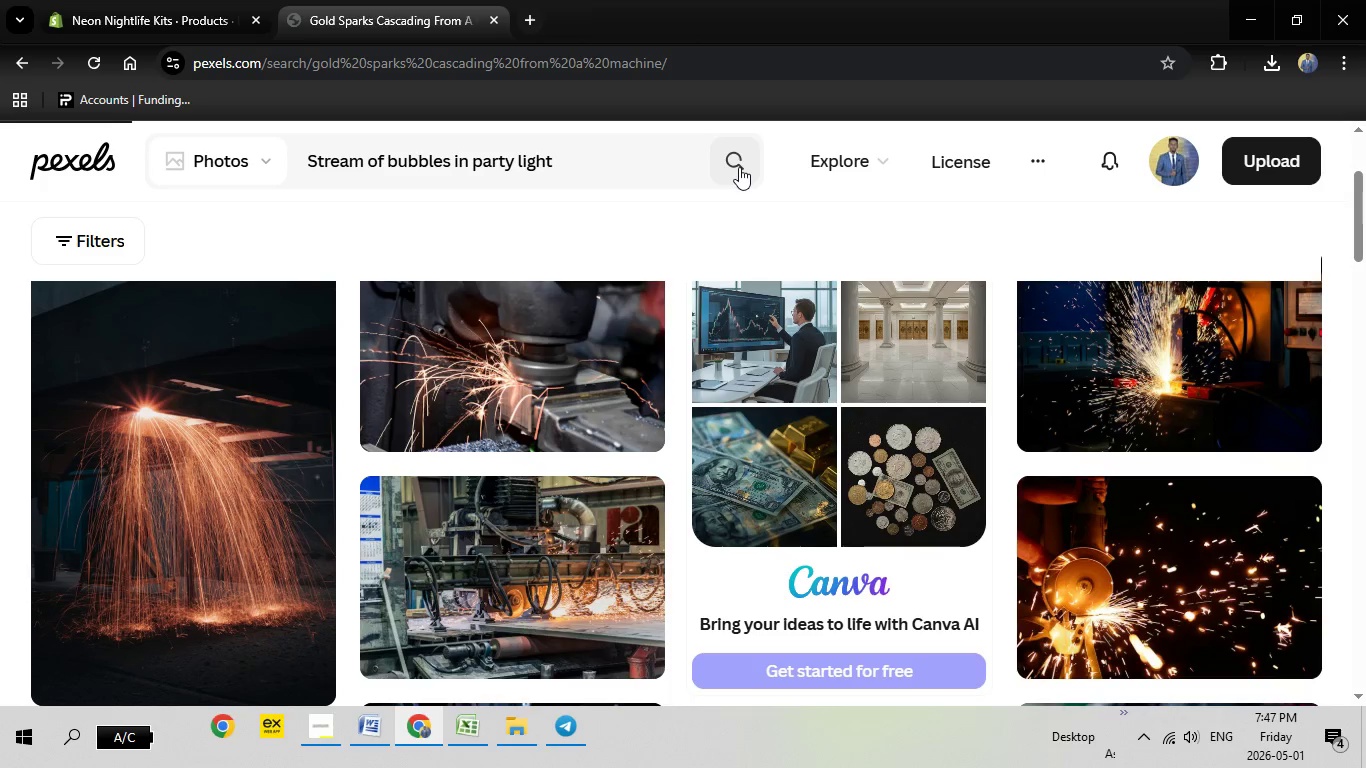 
scroll: coordinate [474, 294], scroll_direction: down, amount: 1.0
 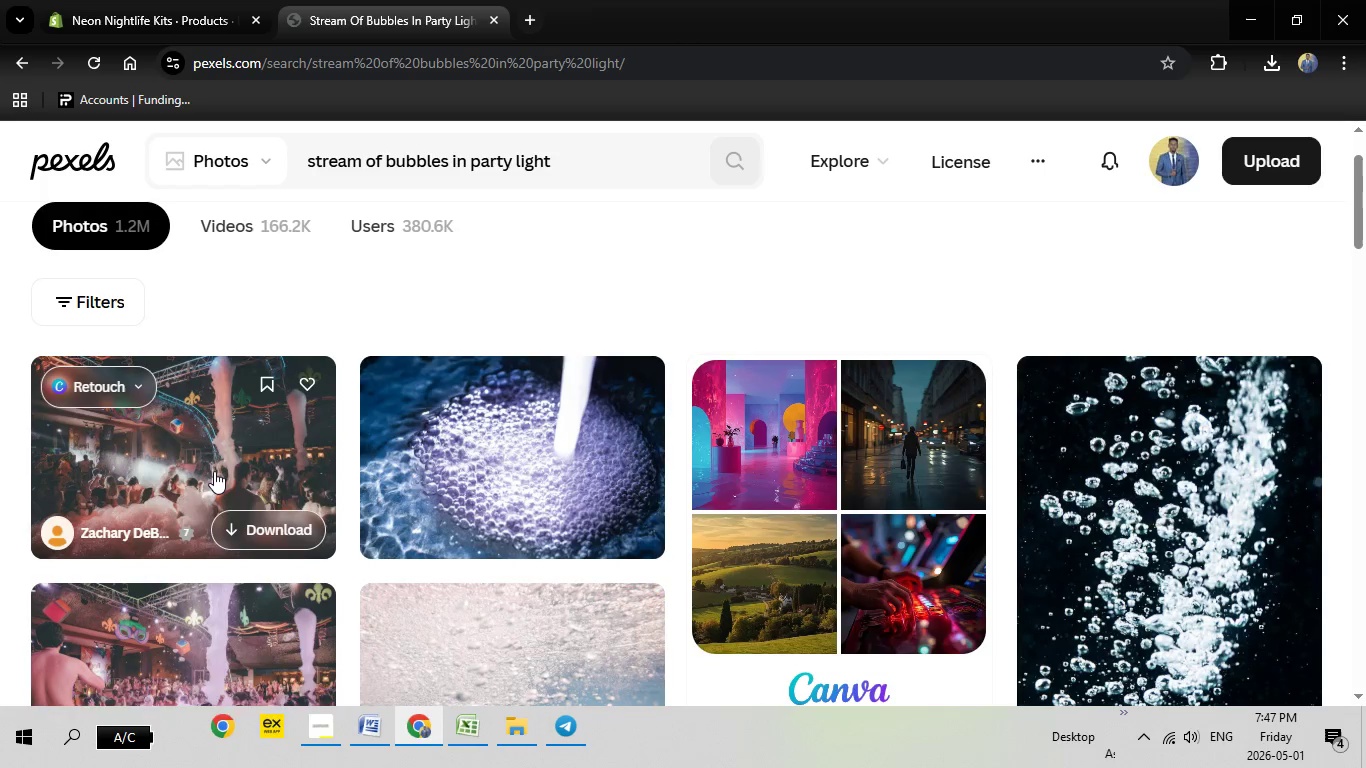 
left_click([214, 471])
 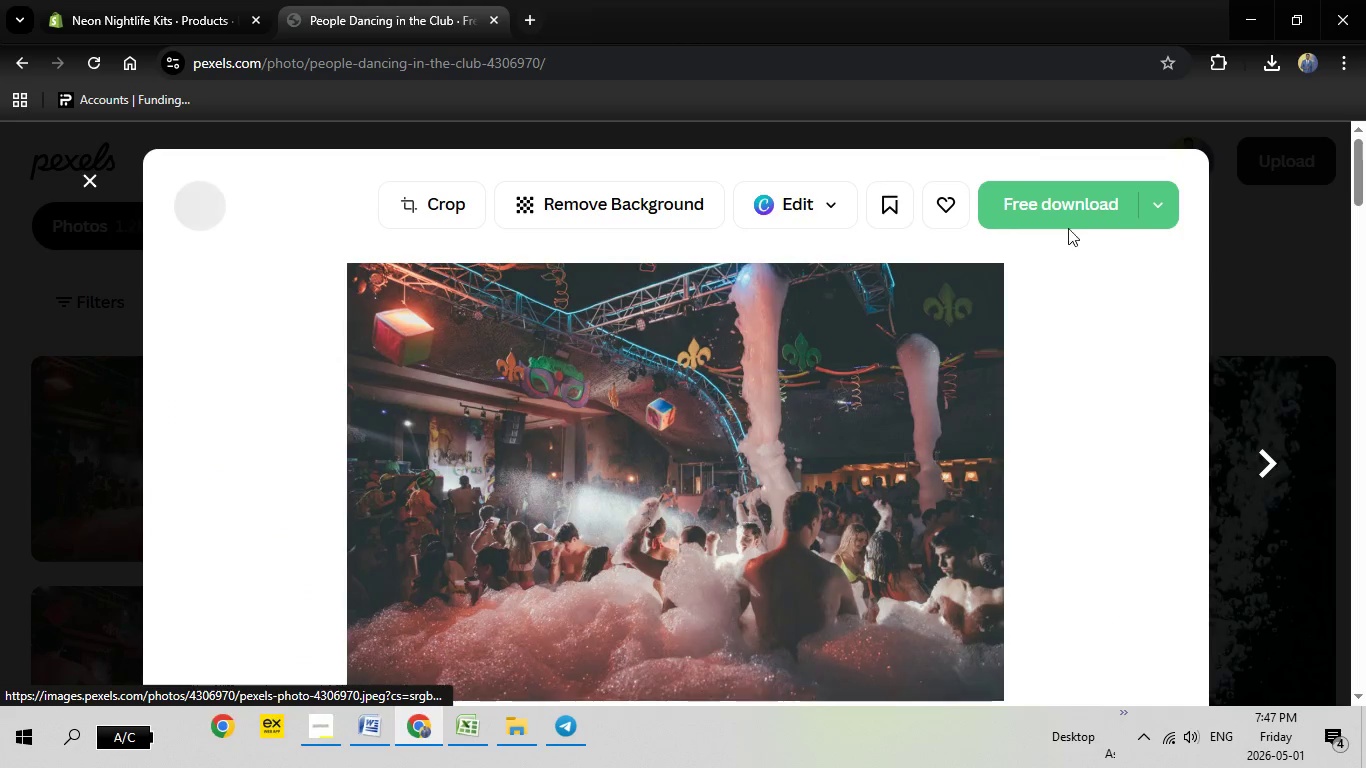 
left_click([1068, 204])
 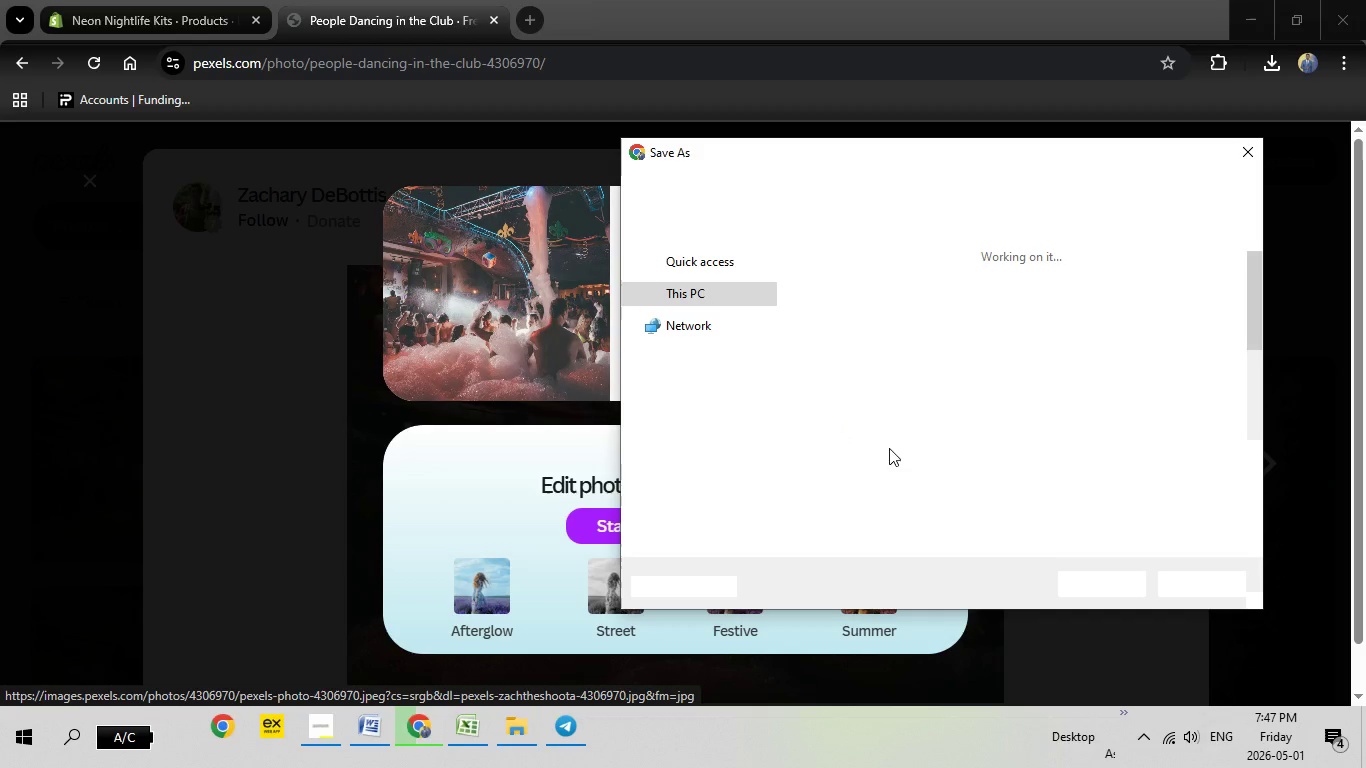 
wait(6.49)
 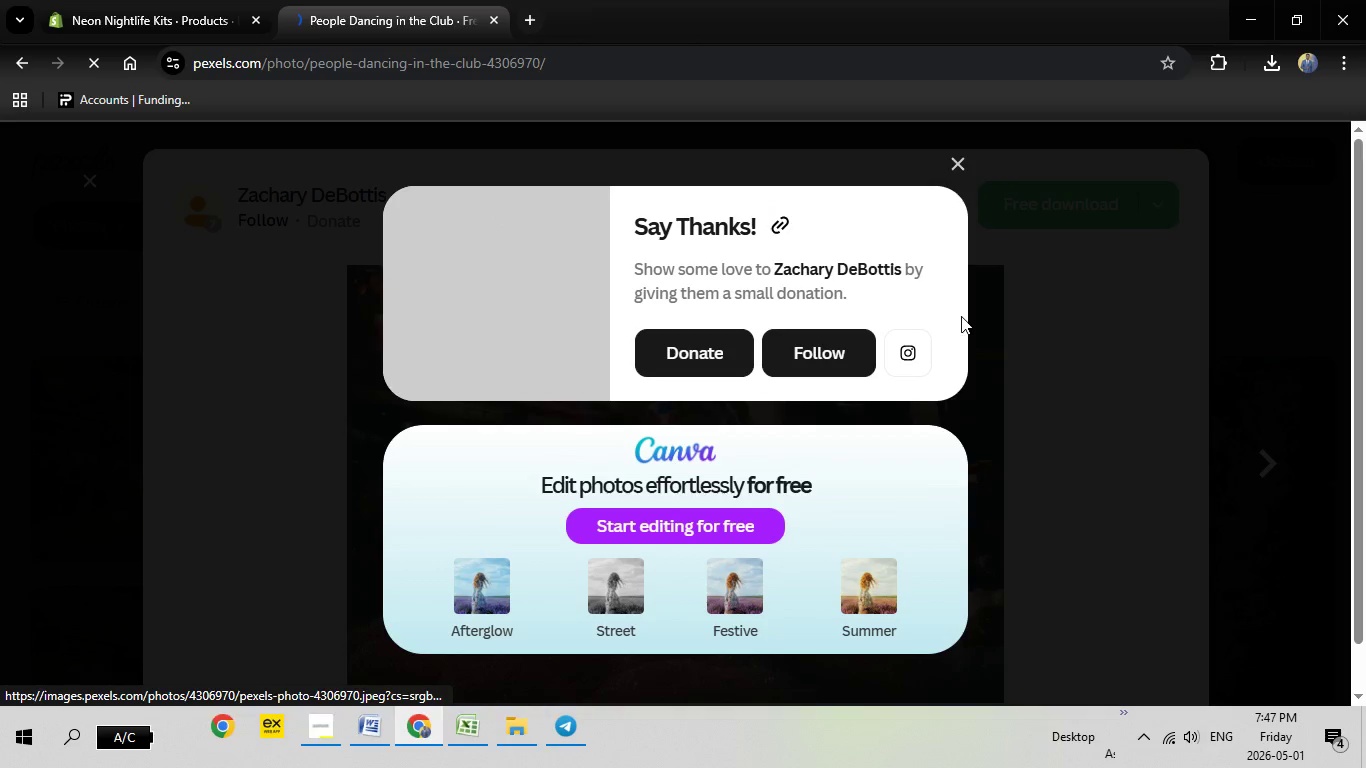 
left_click([1093, 582])
 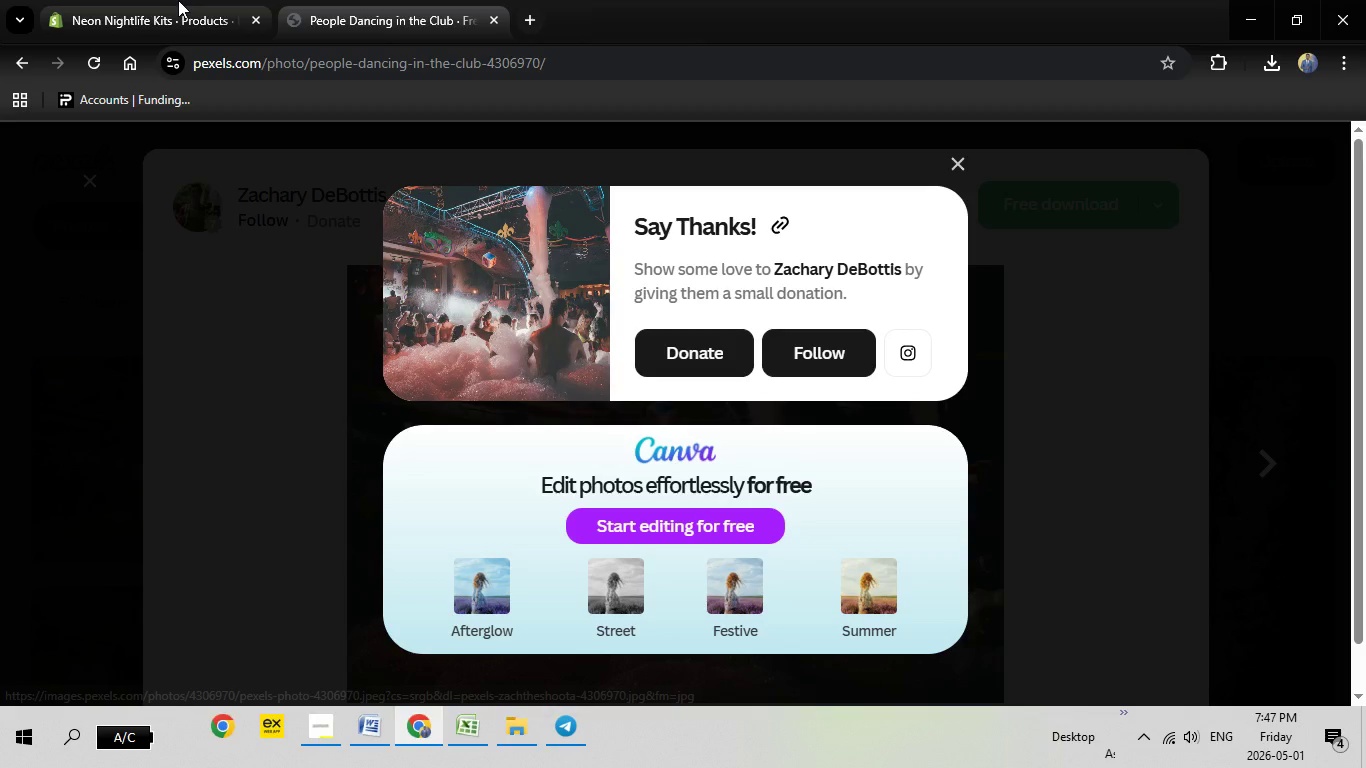 
left_click([178, 0])
 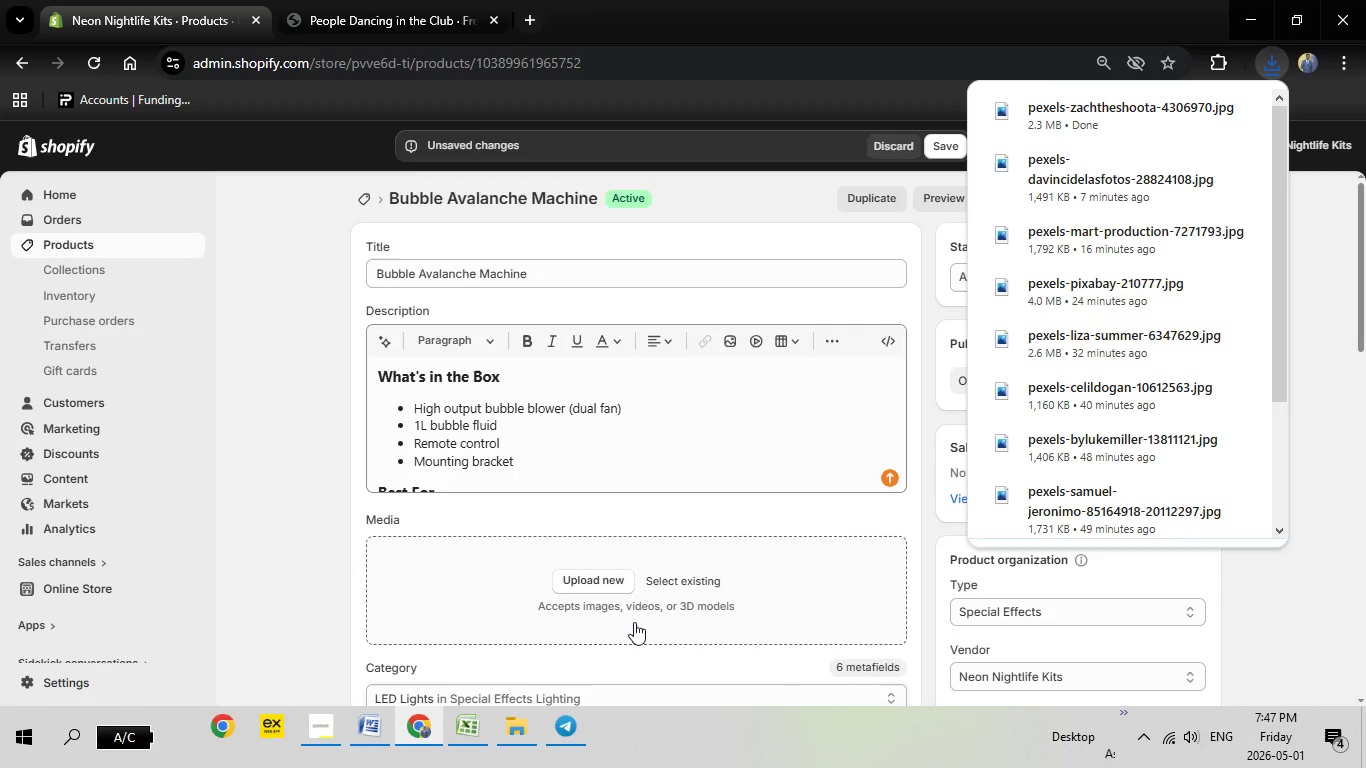 
wait(6.69)
 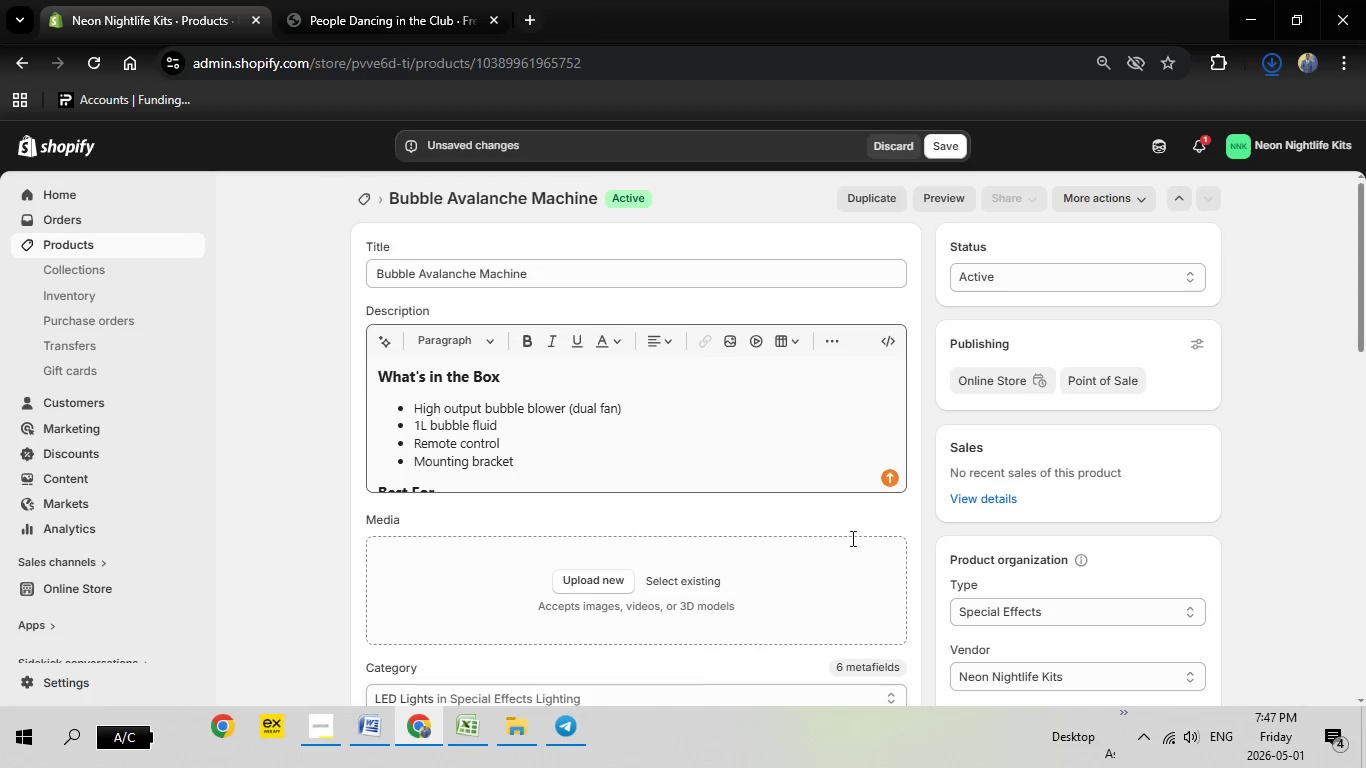 
left_click([590, 583])
 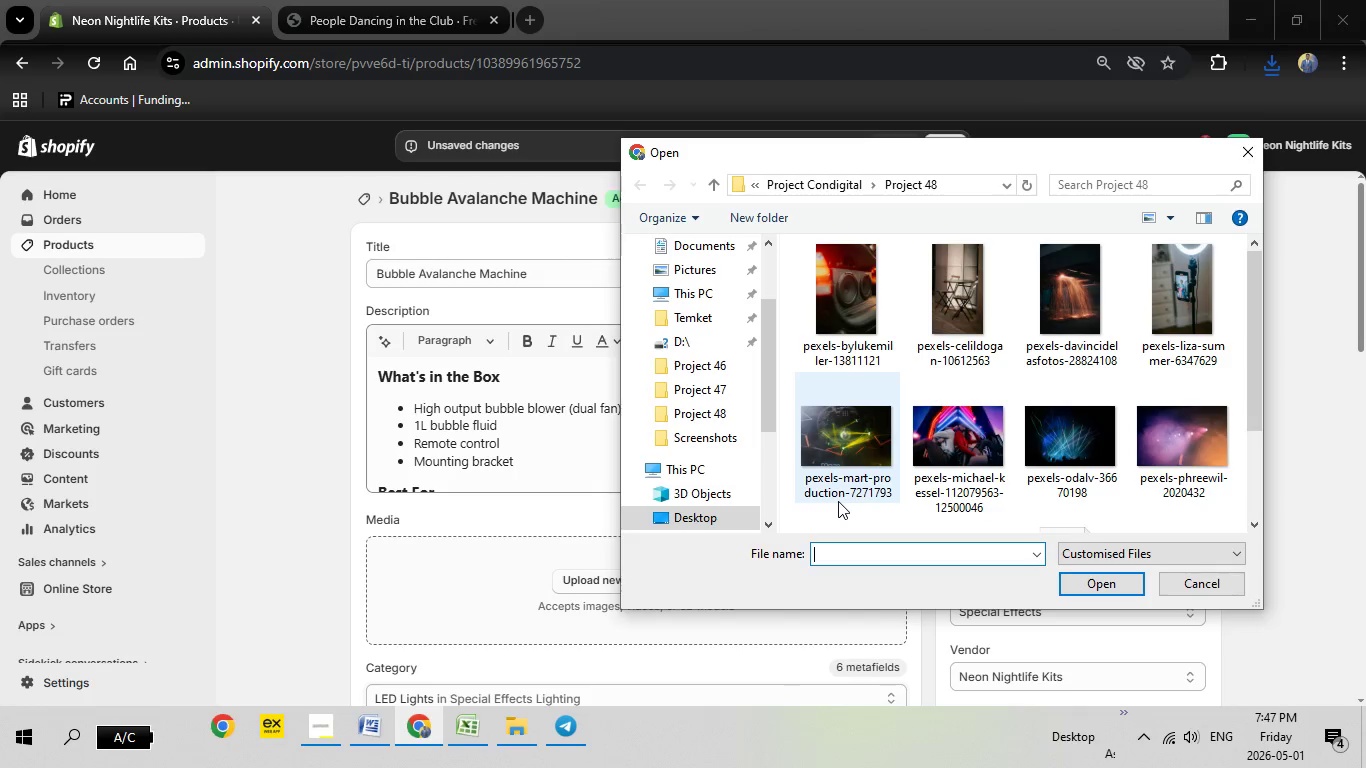 
scroll: coordinate [988, 417], scroll_direction: down, amount: 4.0
 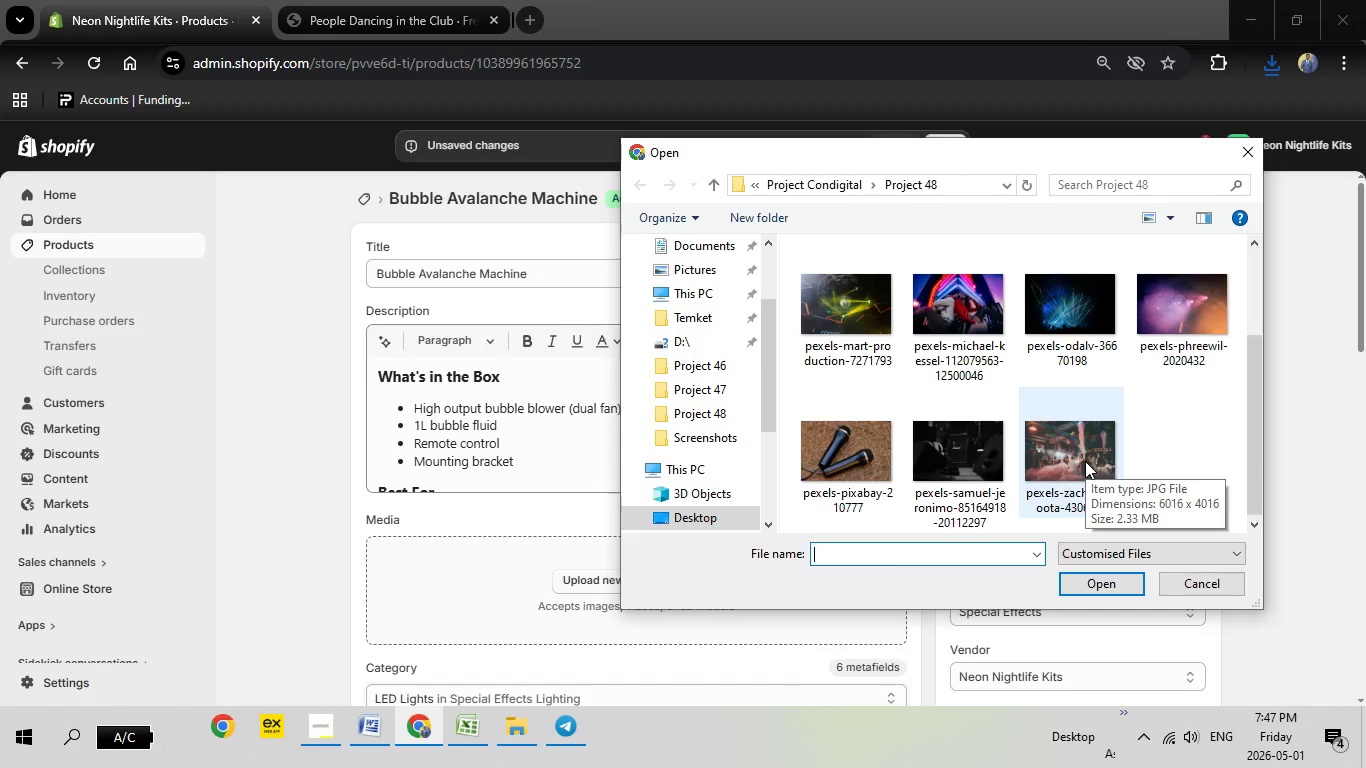 
wait(5.27)
 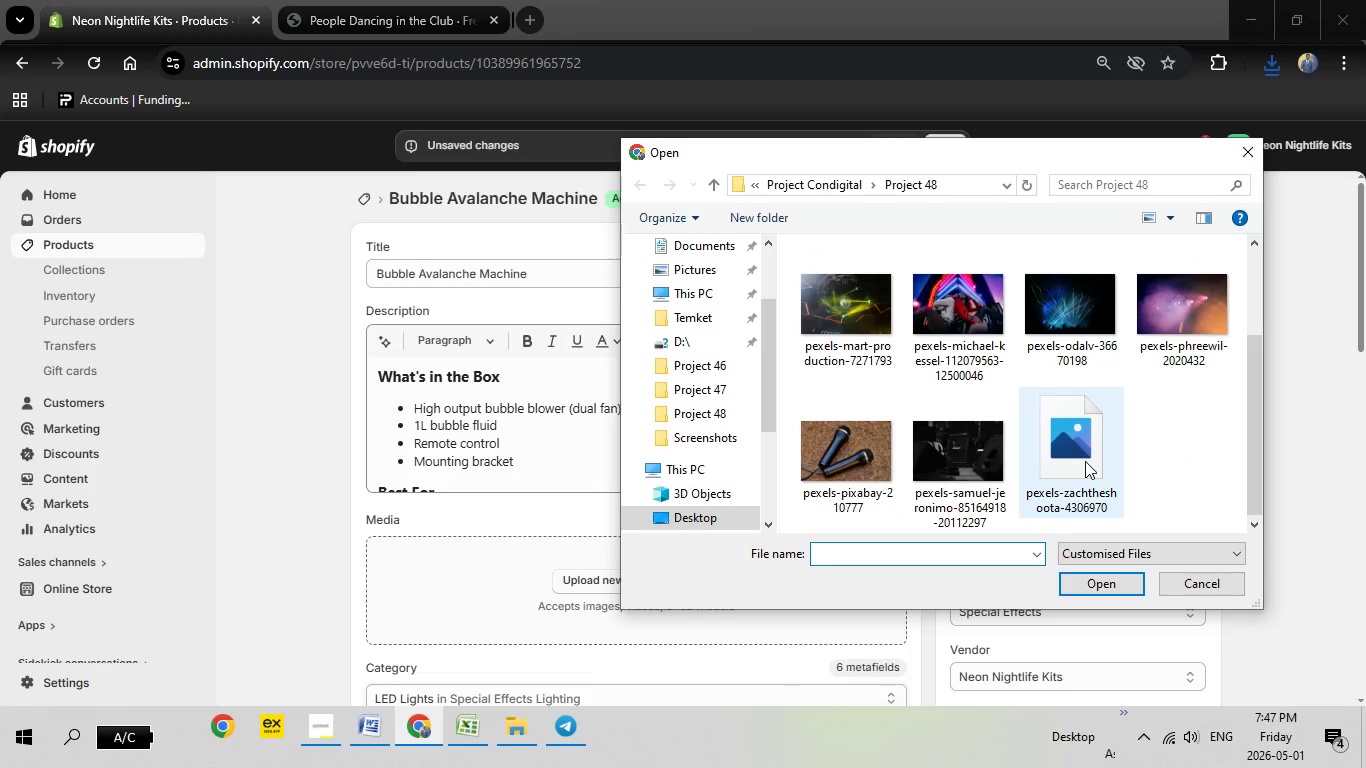 
double_click([1085, 461])
 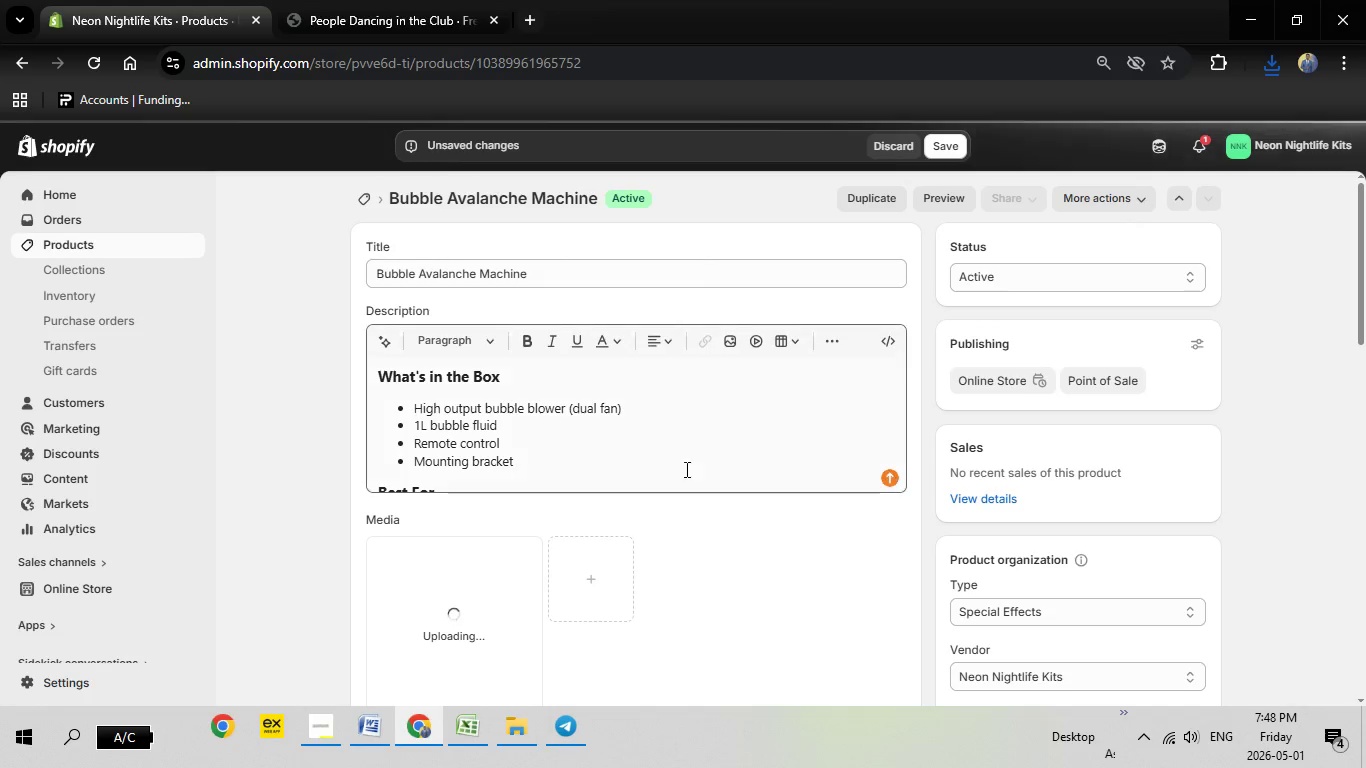 
wait(5.02)
 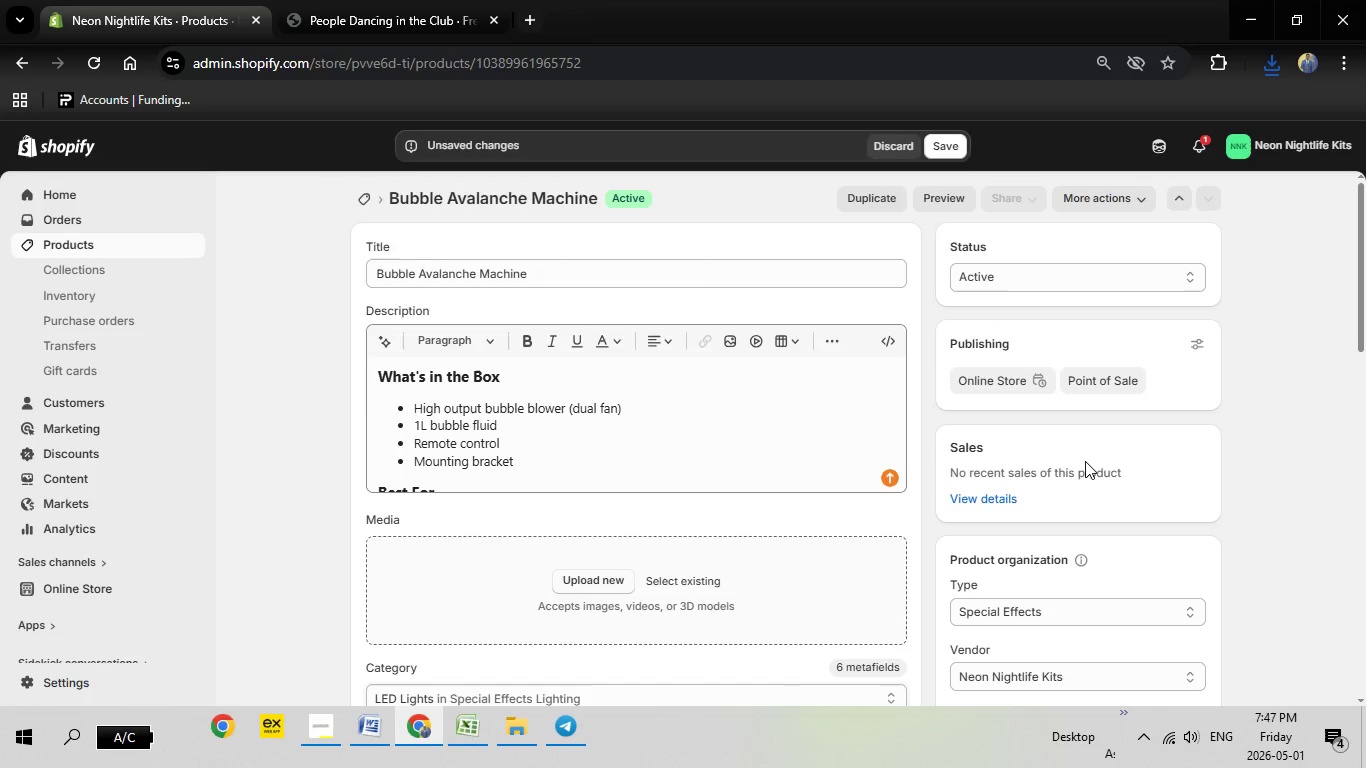 
scroll: coordinate [638, 524], scroll_direction: down, amount: 2.0
 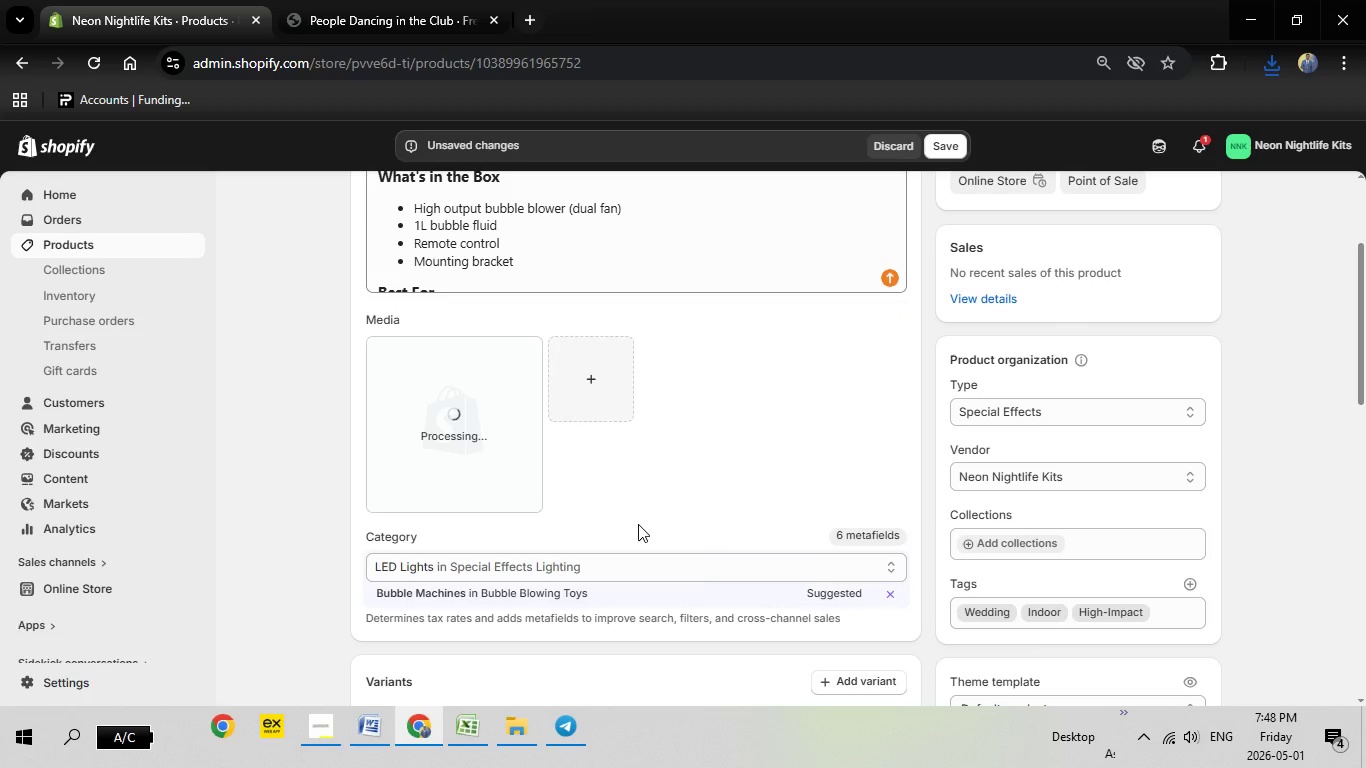 
wait(7.66)
 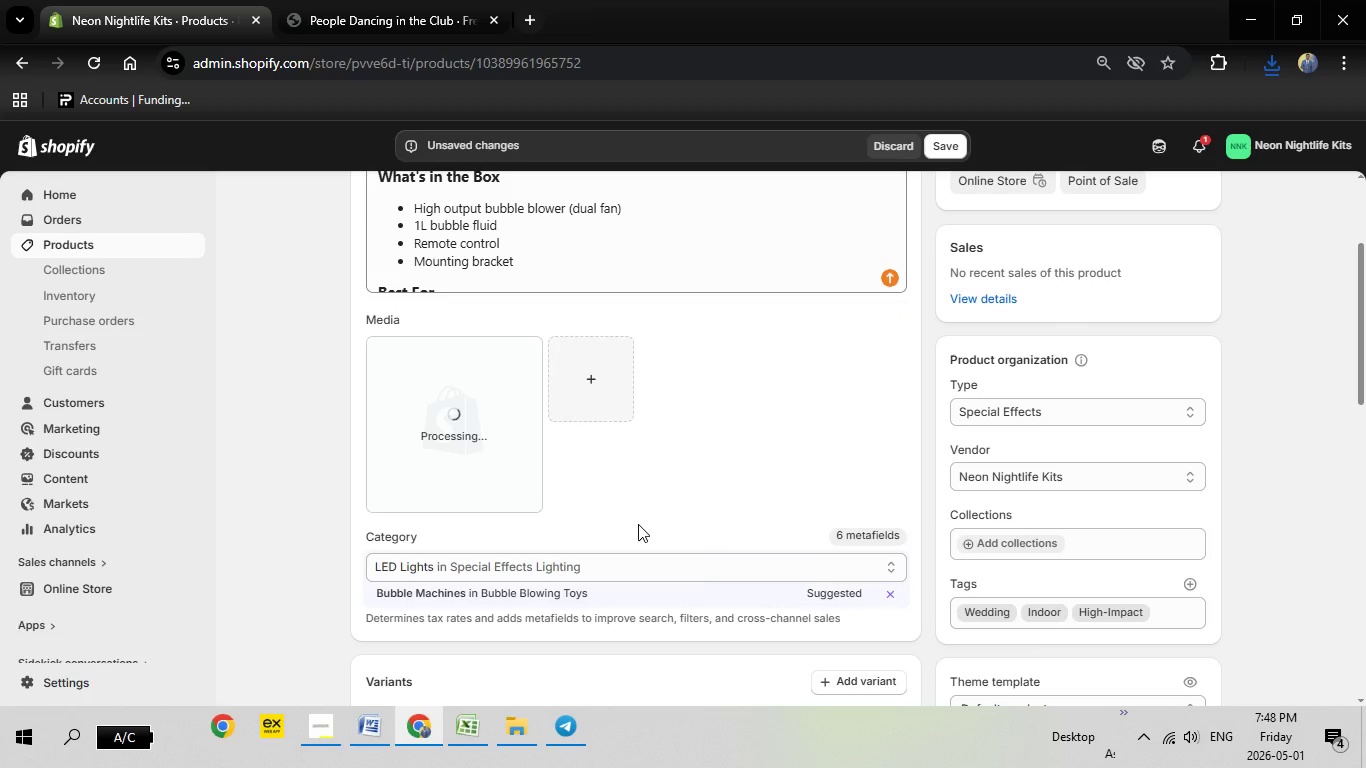 
left_click([470, 445])
 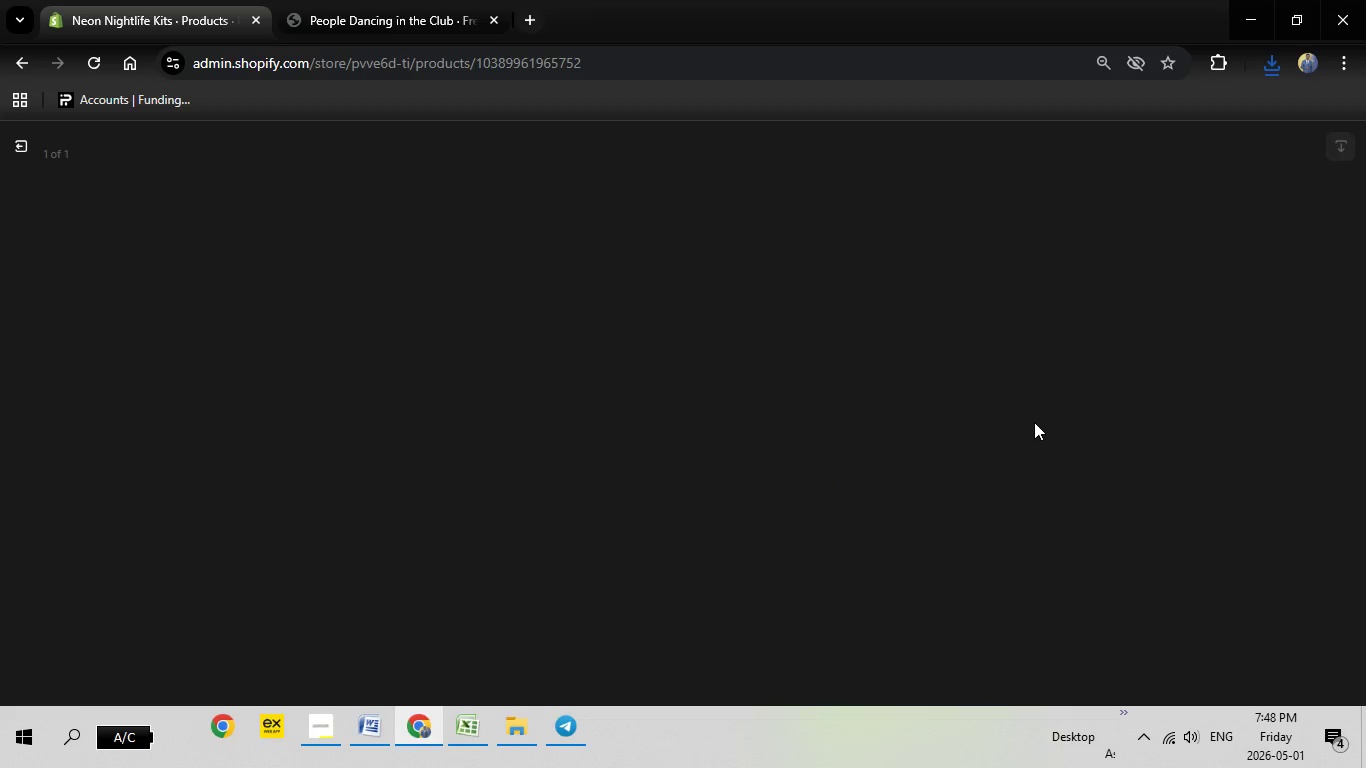 
wait(12.36)
 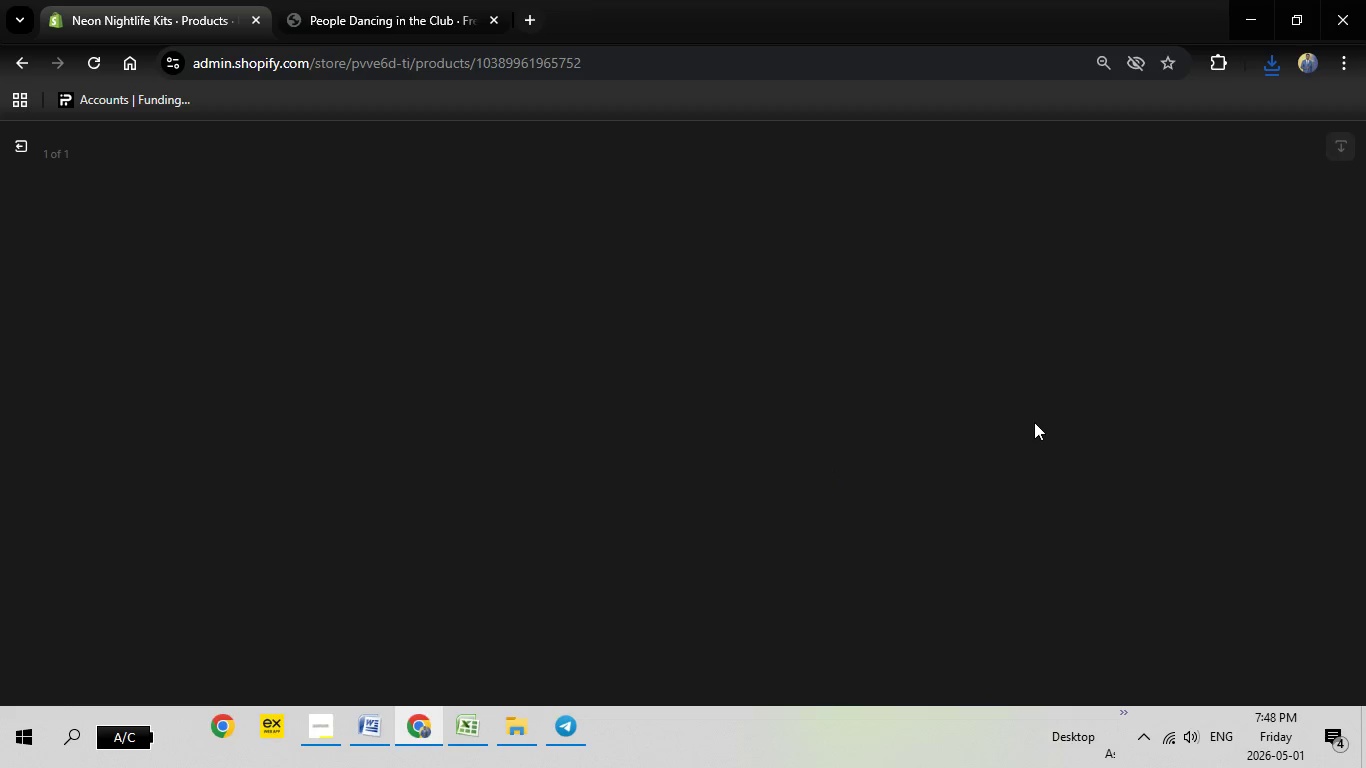 
left_click([1128, 345])
 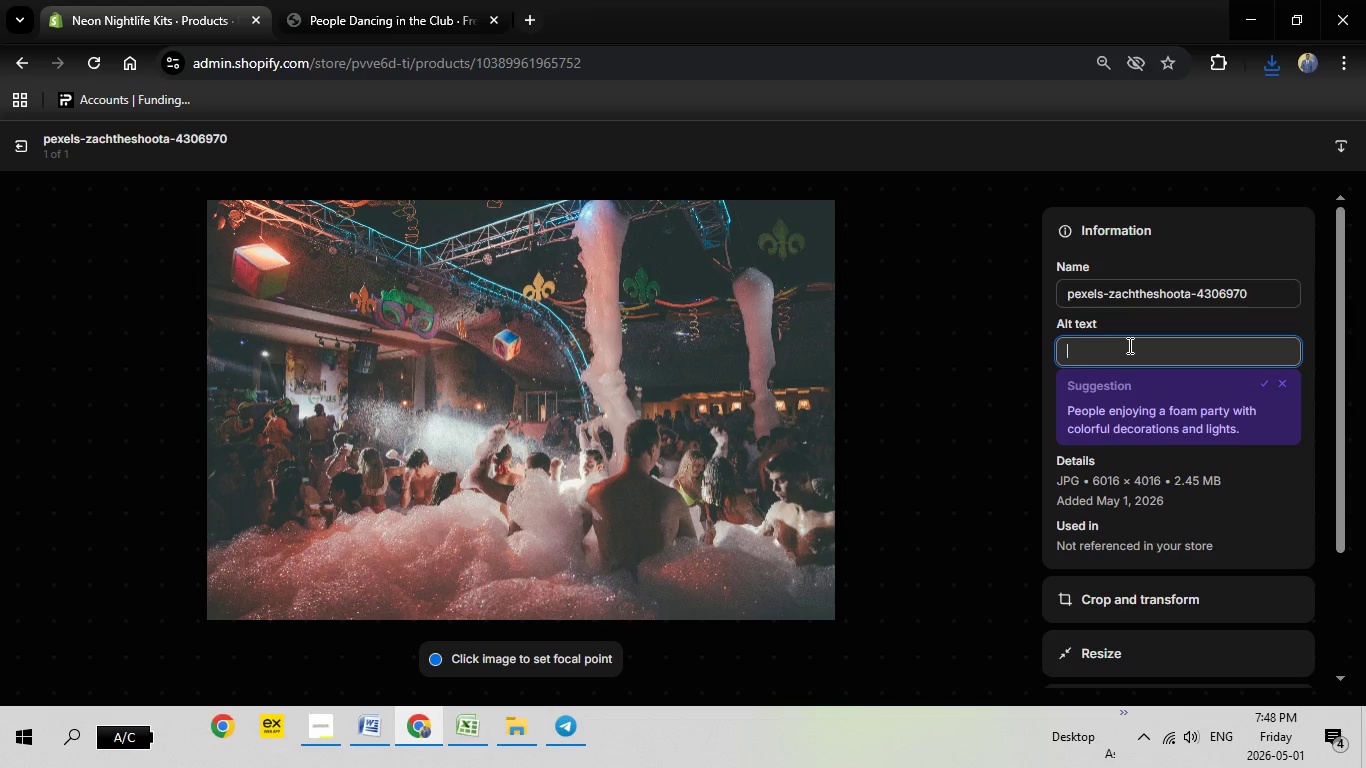 
right_click([1128, 345])
 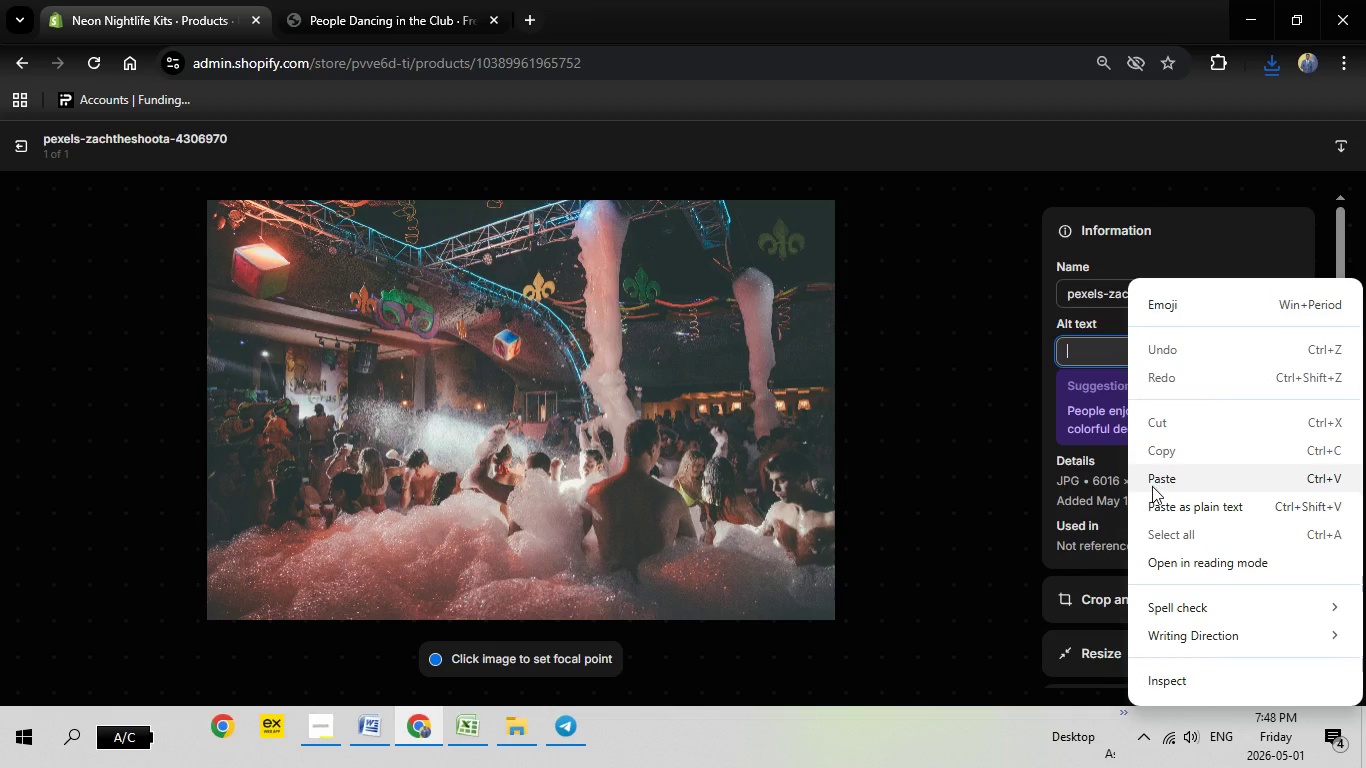 
left_click([1152, 486])
 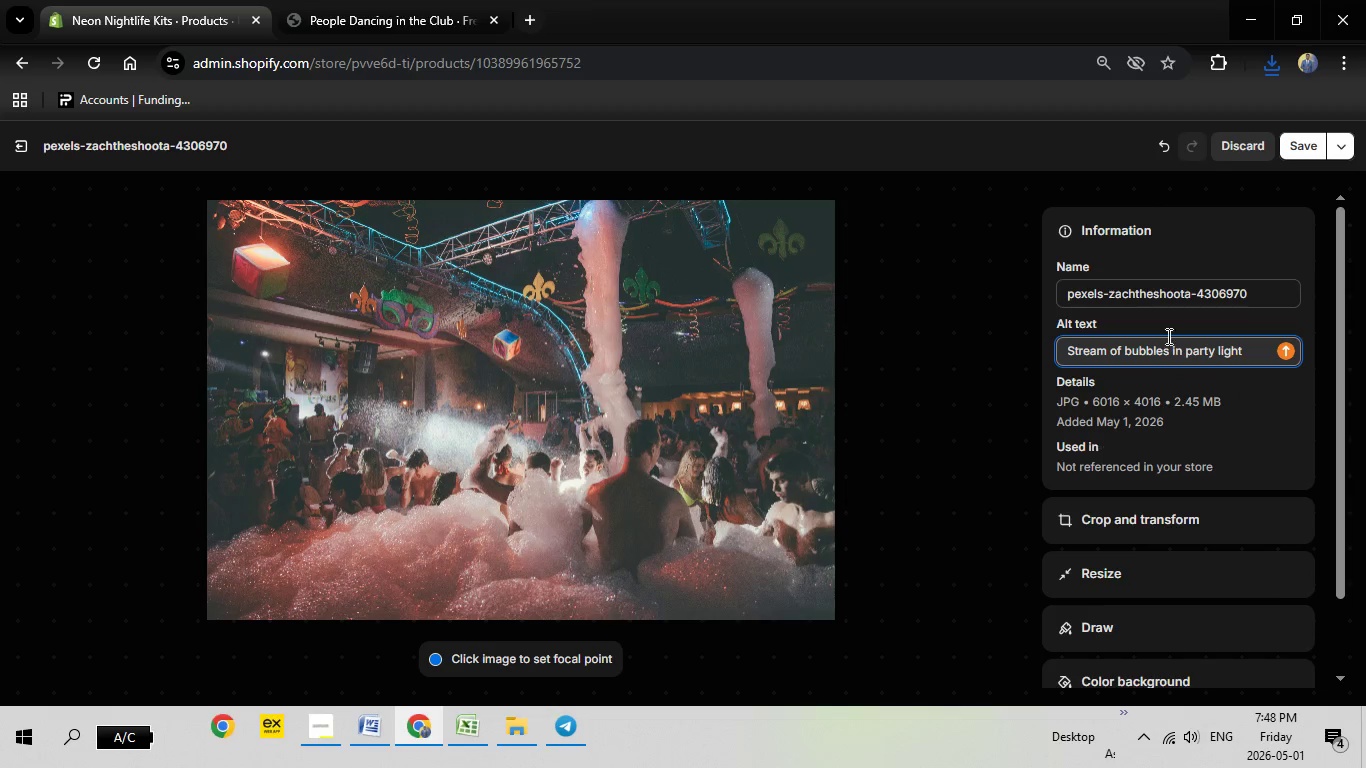 
left_click([1293, 144])
 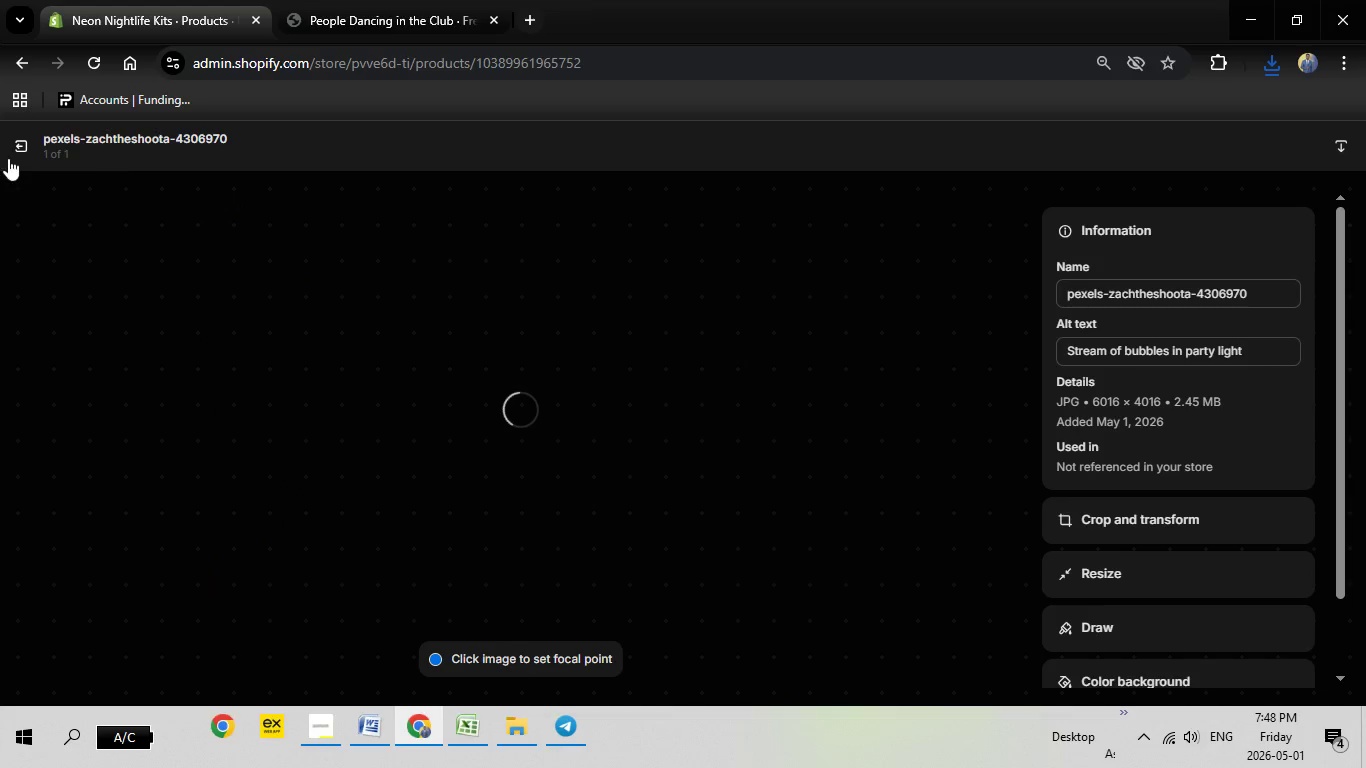 
mouse_move([65, 157])
 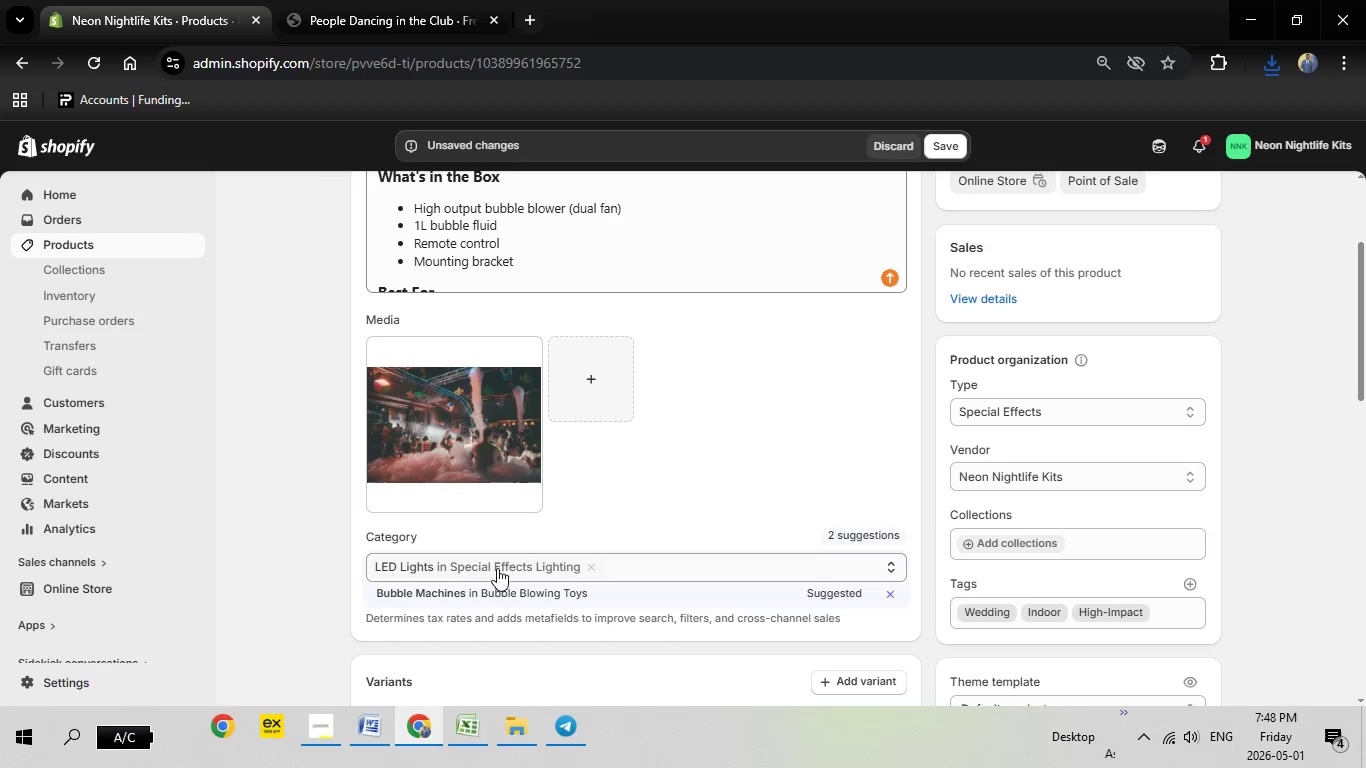 
left_click([492, 596])
 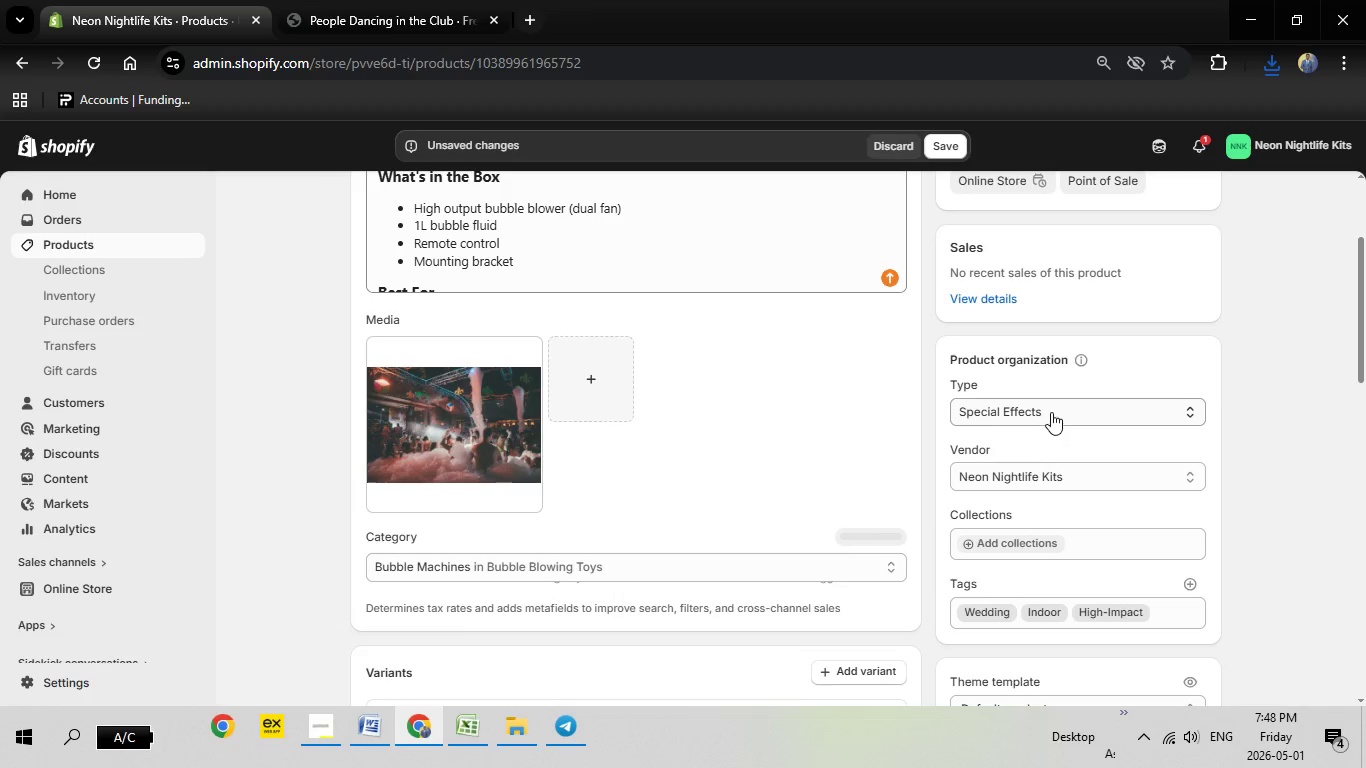 
left_click([1052, 415])
 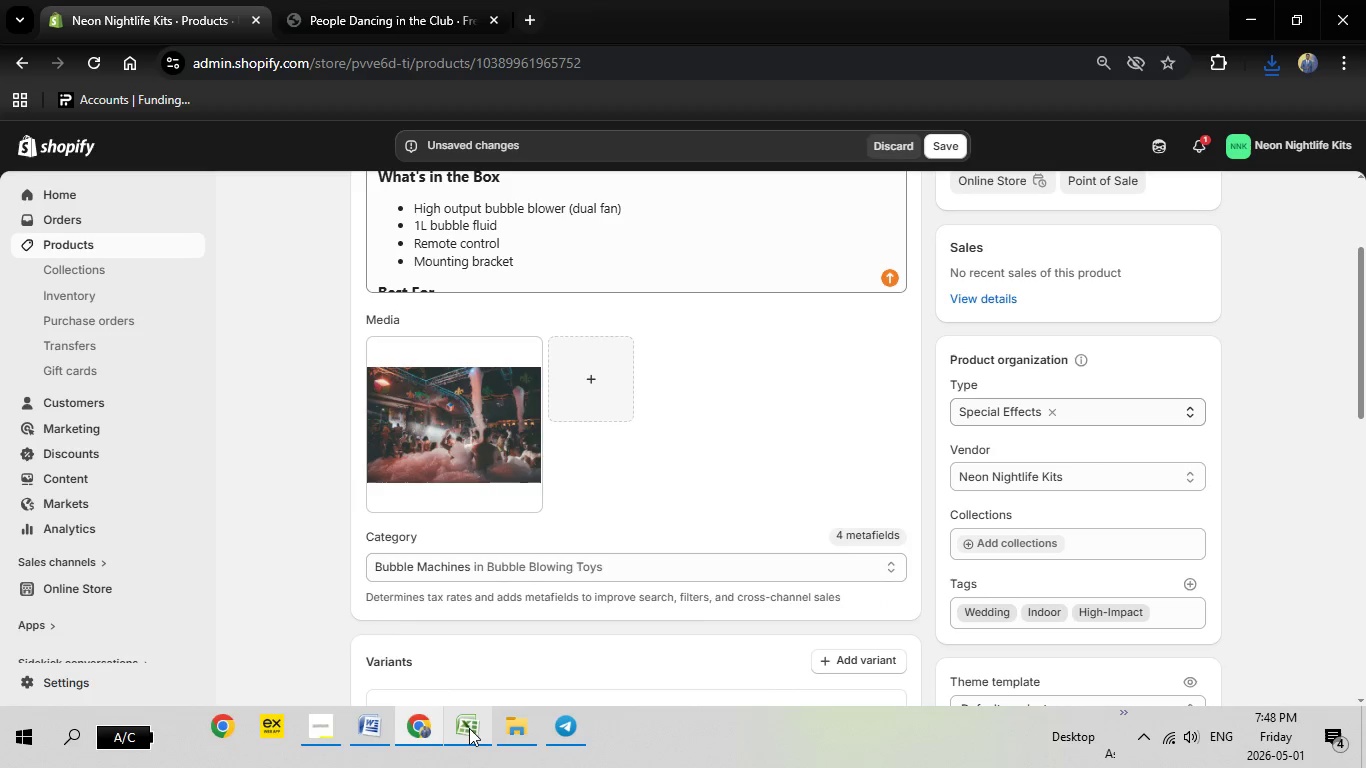 
left_click([469, 728])
 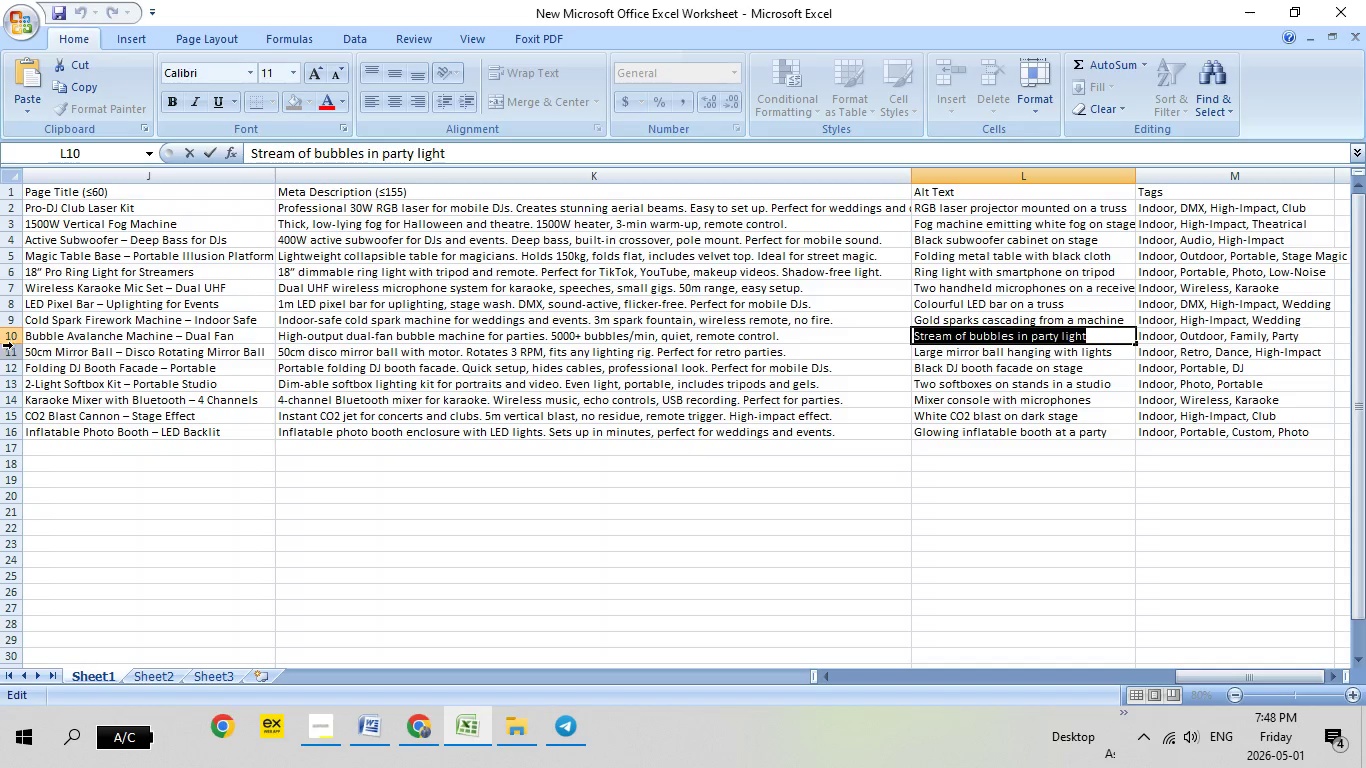 
left_click([8, 339])
 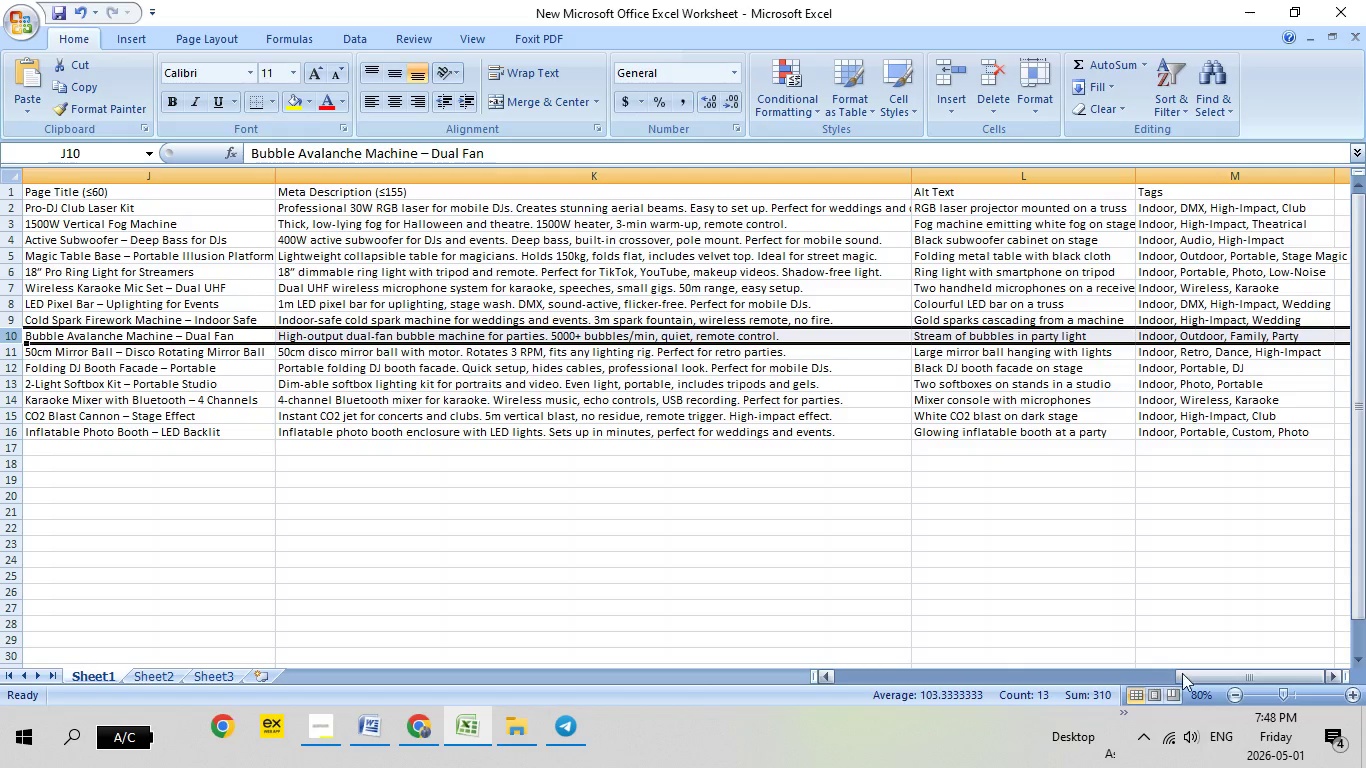 
left_click_drag(start_coordinate=[1184, 672], to_coordinate=[744, 666])
 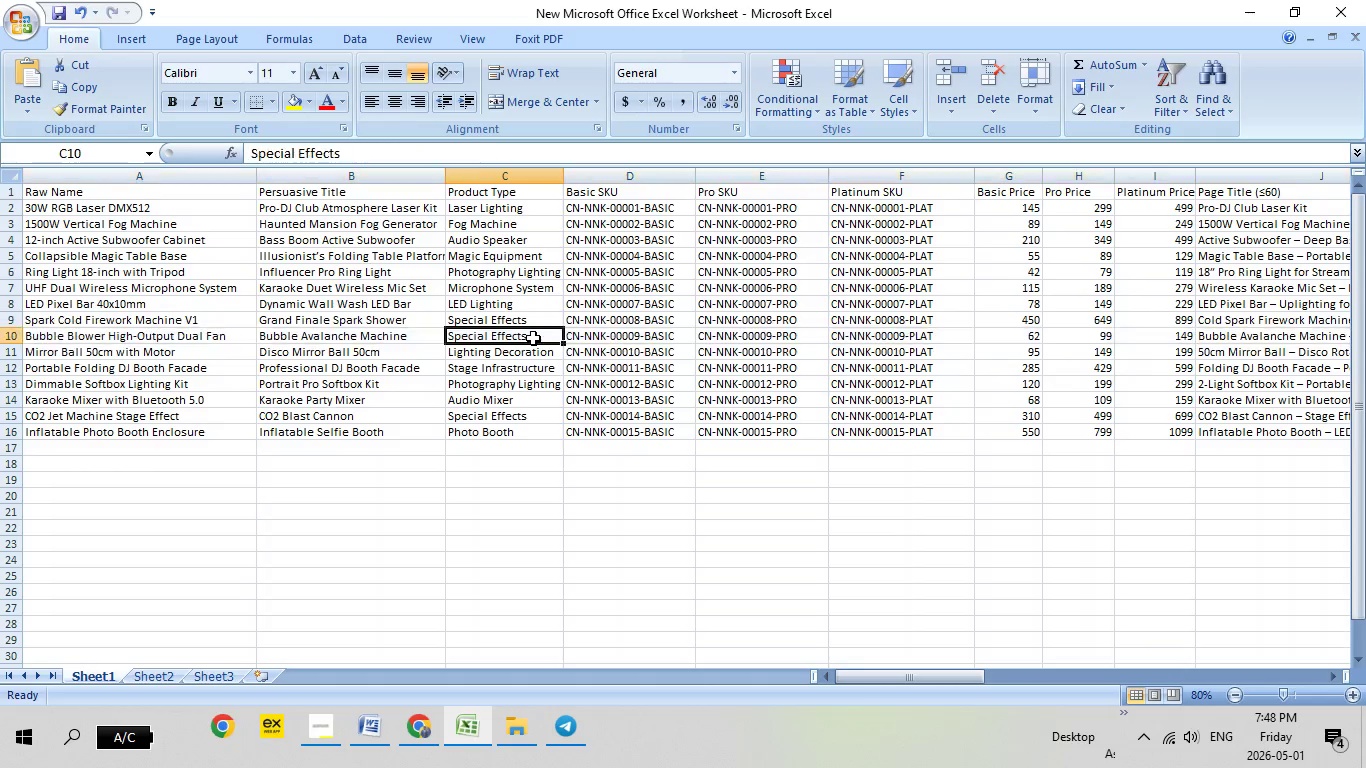 
double_click([533, 338])
 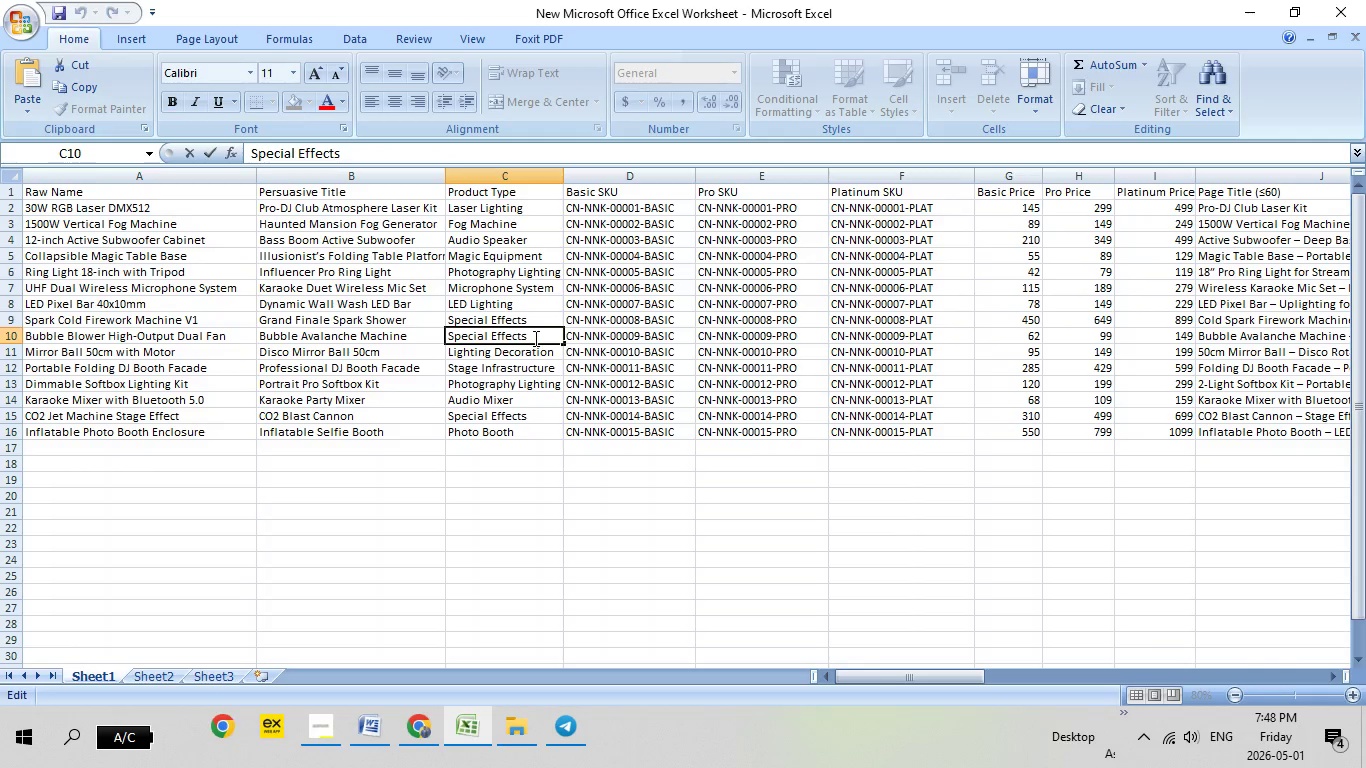 
left_click_drag(start_coordinate=[534, 338], to_coordinate=[427, 327])
 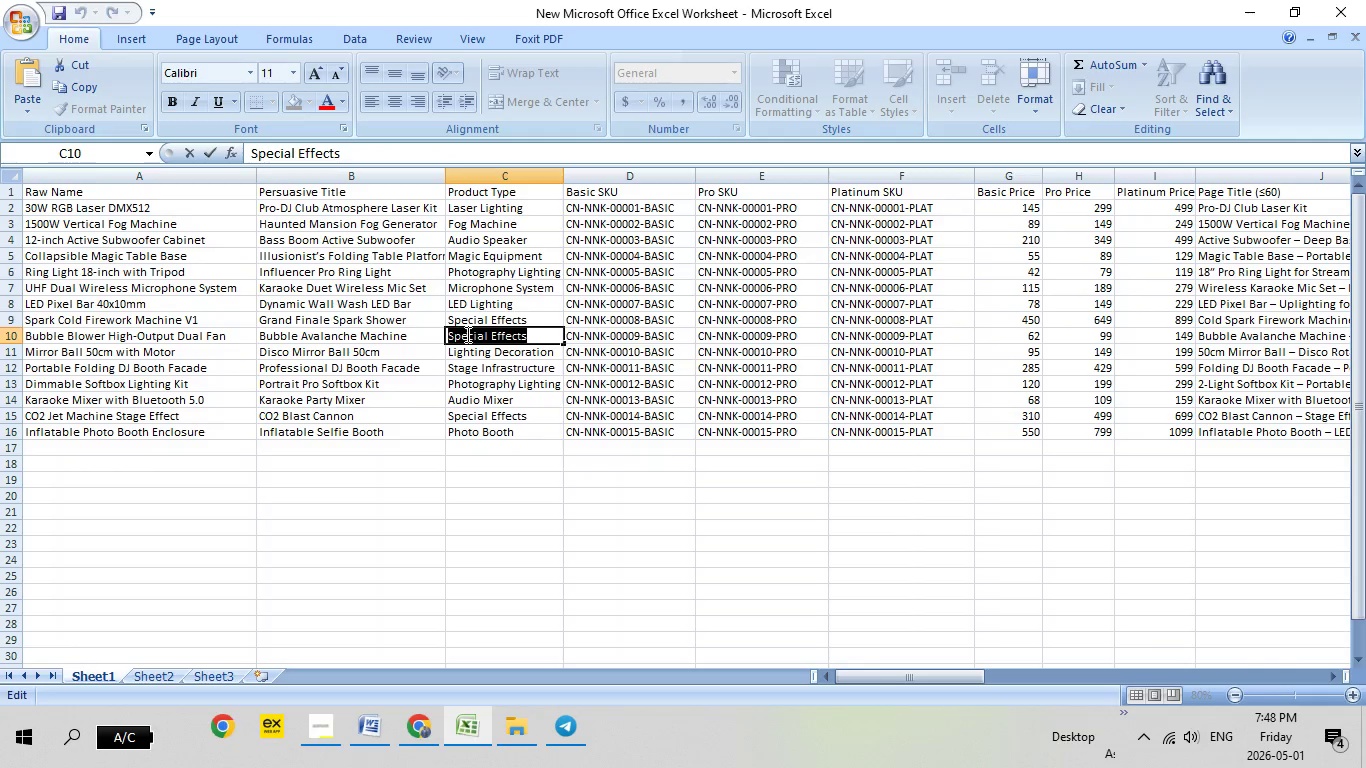 
right_click([466, 334])
 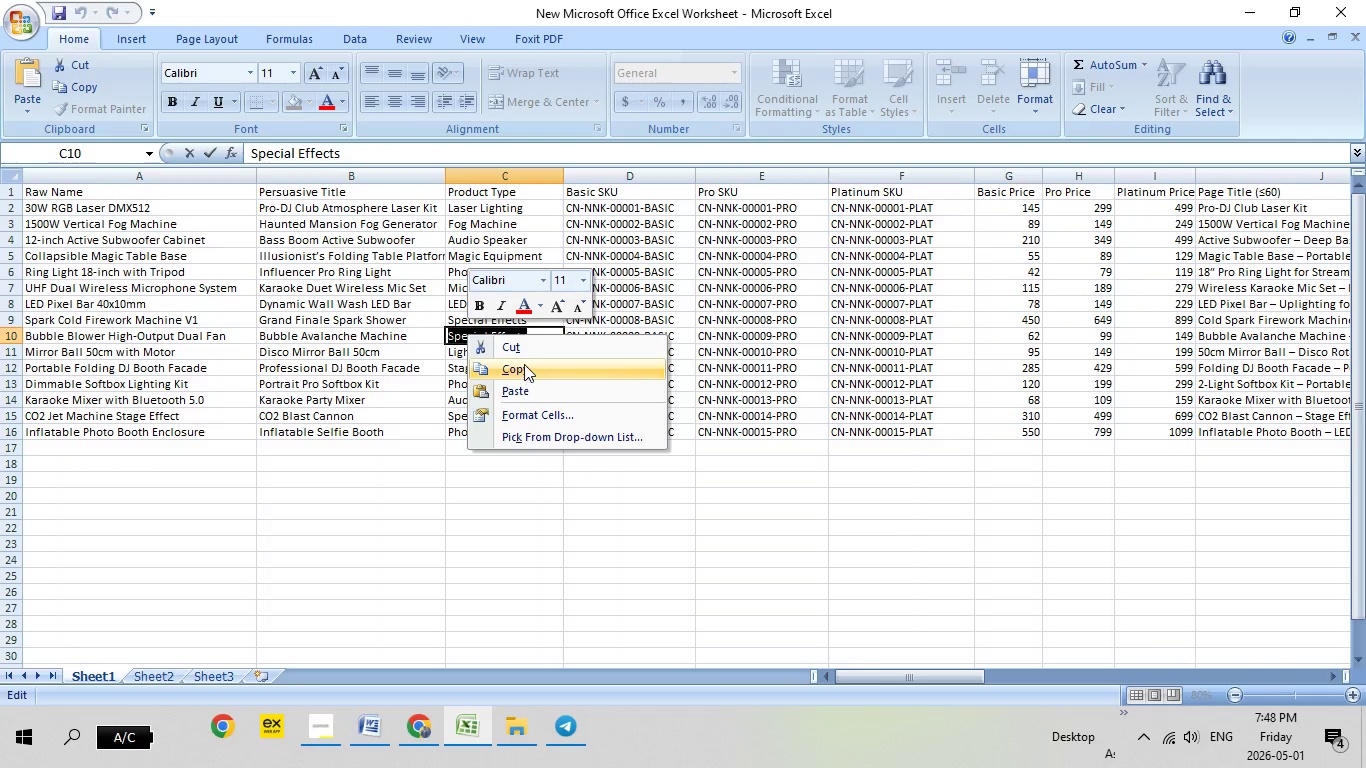 
left_click([524, 364])
 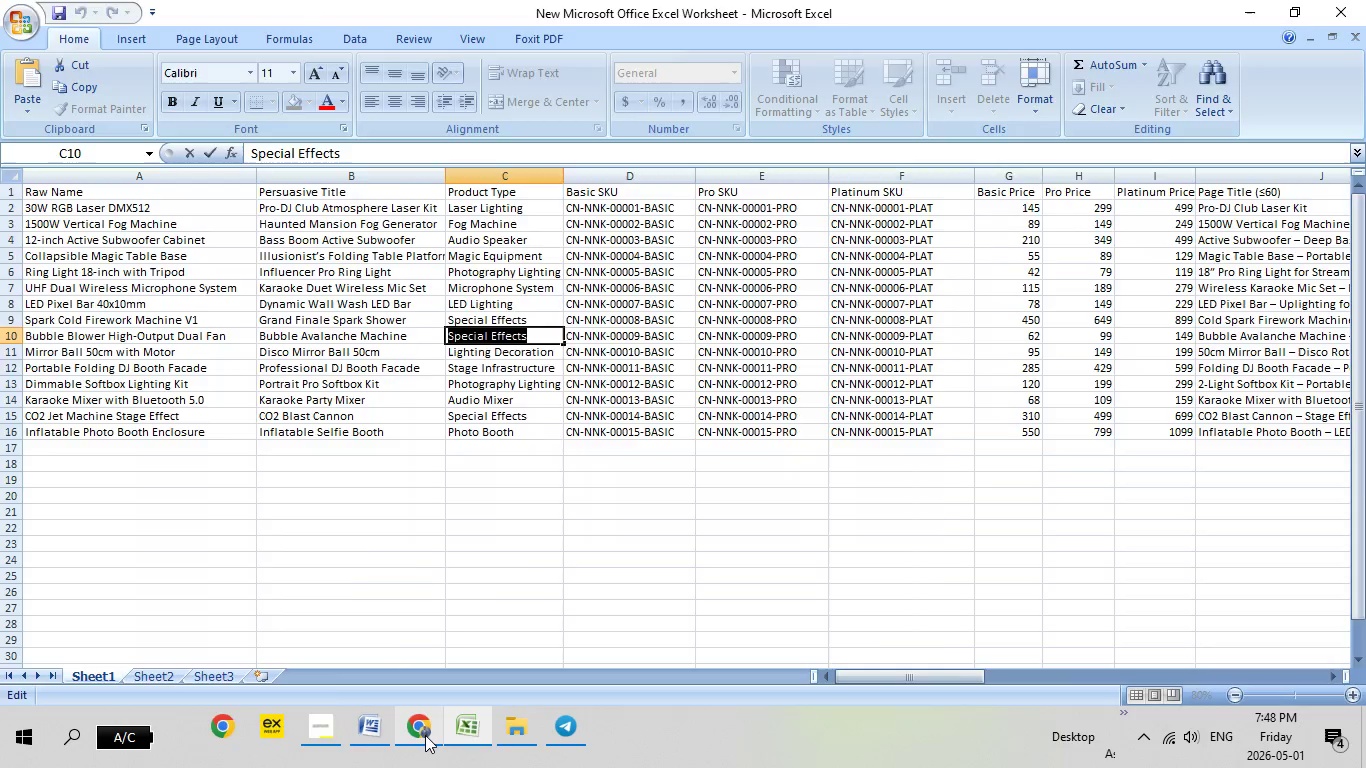 
left_click([425, 735])
 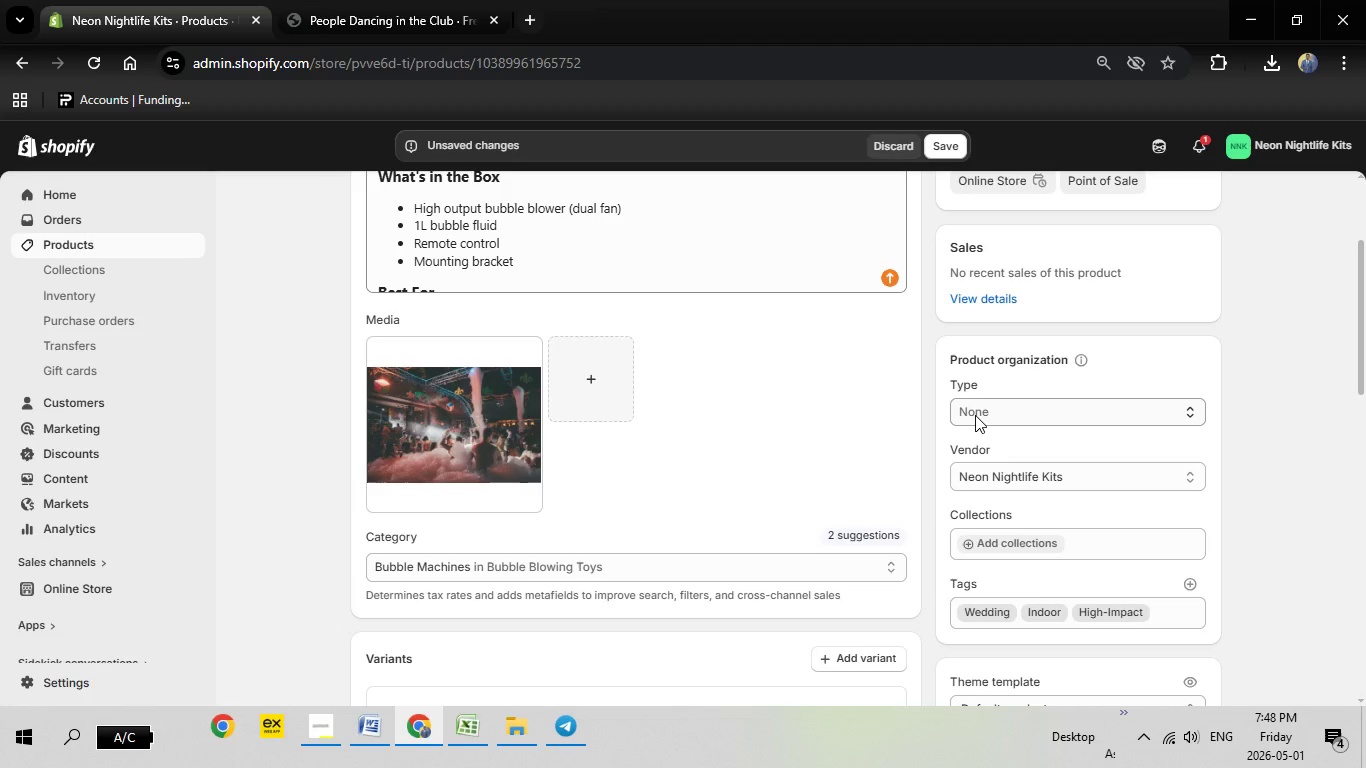 
left_click([975, 415])
 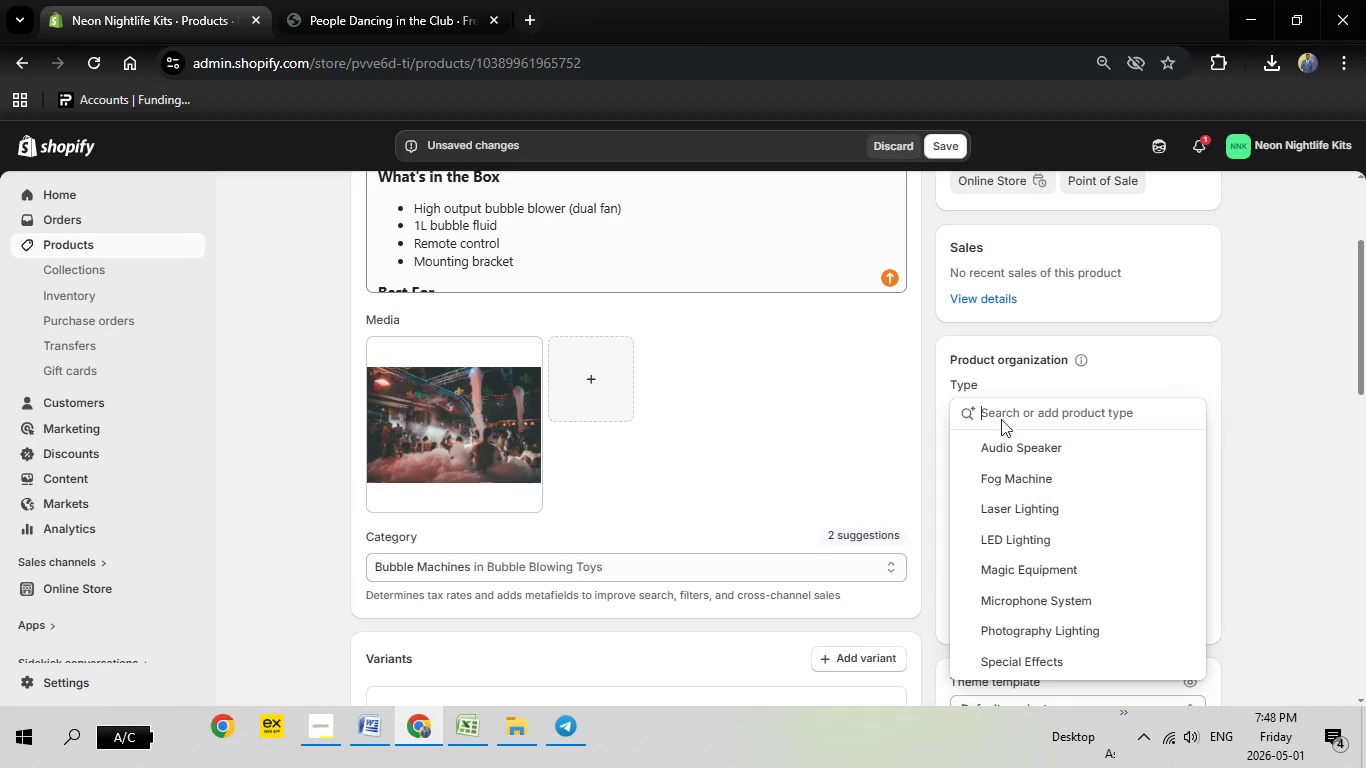 
left_click([1036, 660])
 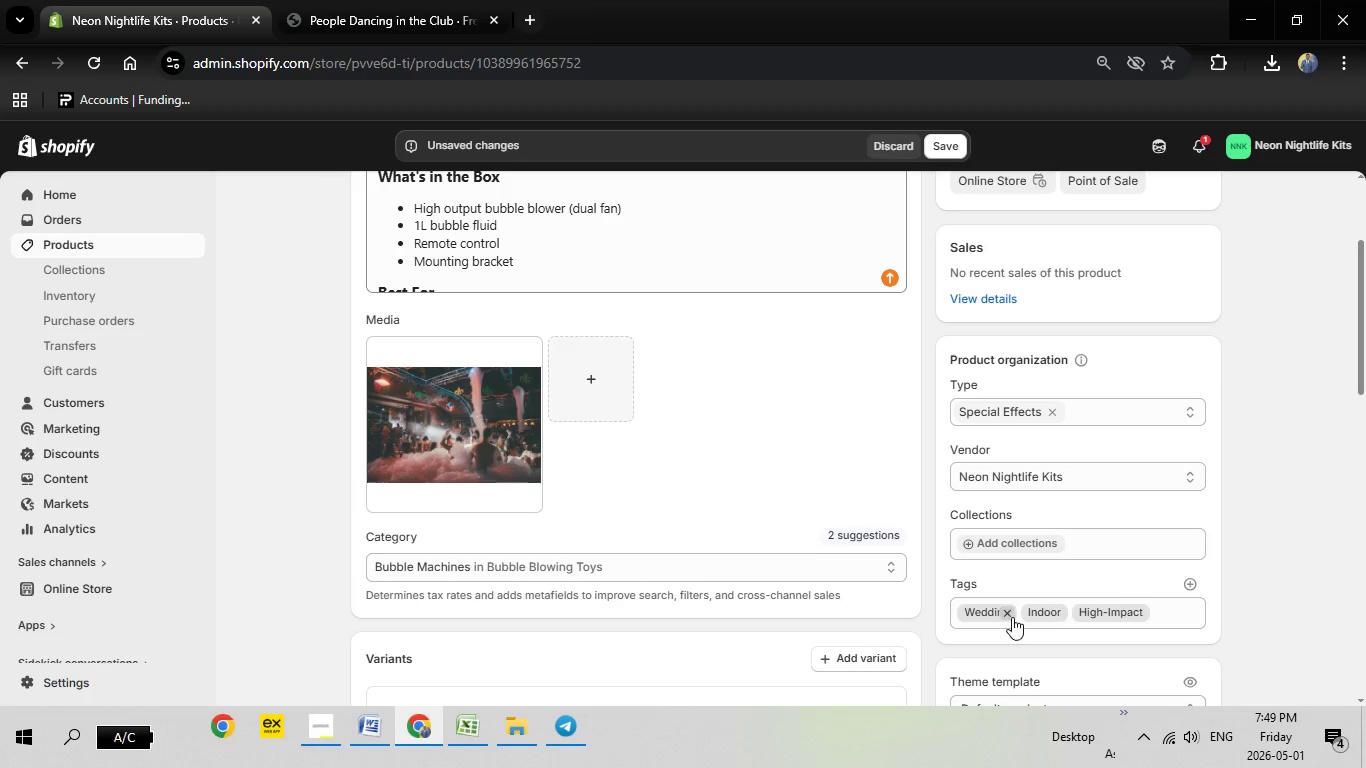 
left_click([1010, 617])
 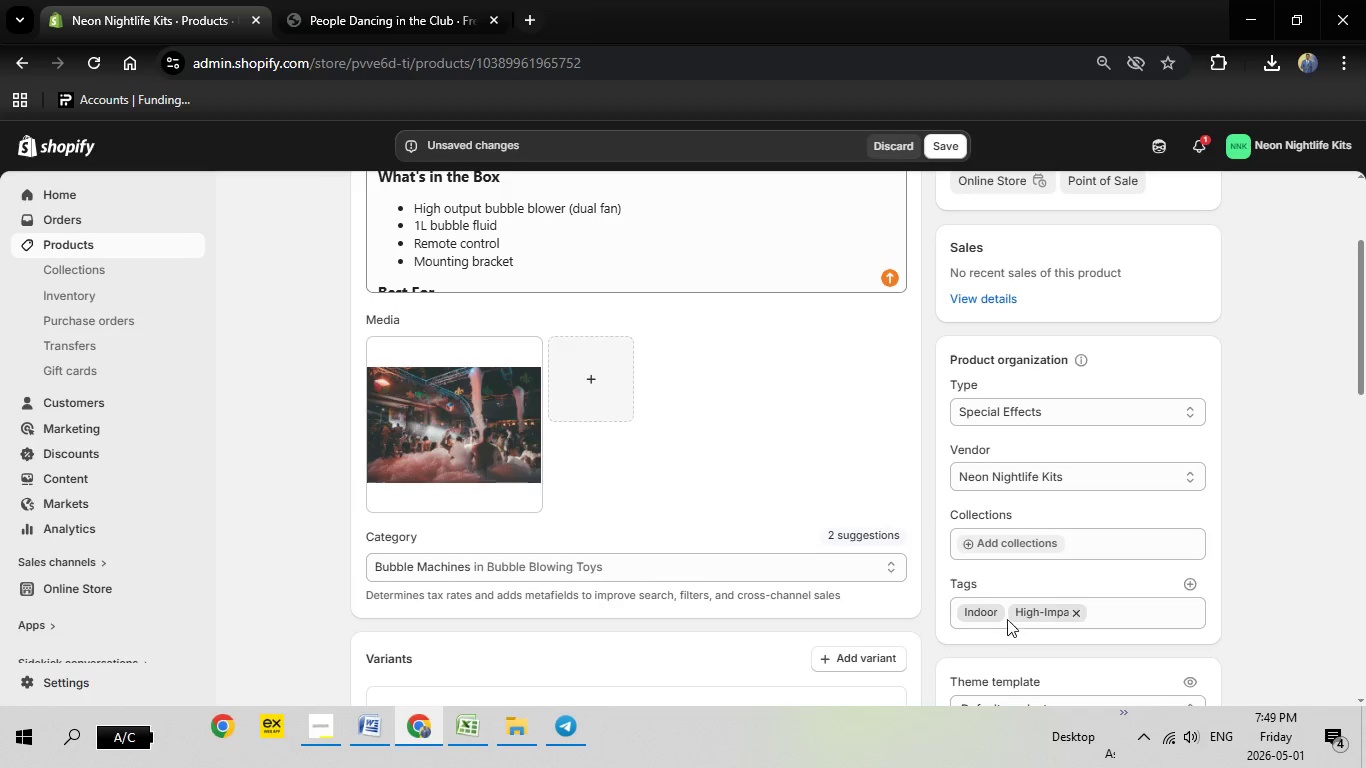 
left_click([998, 614])
 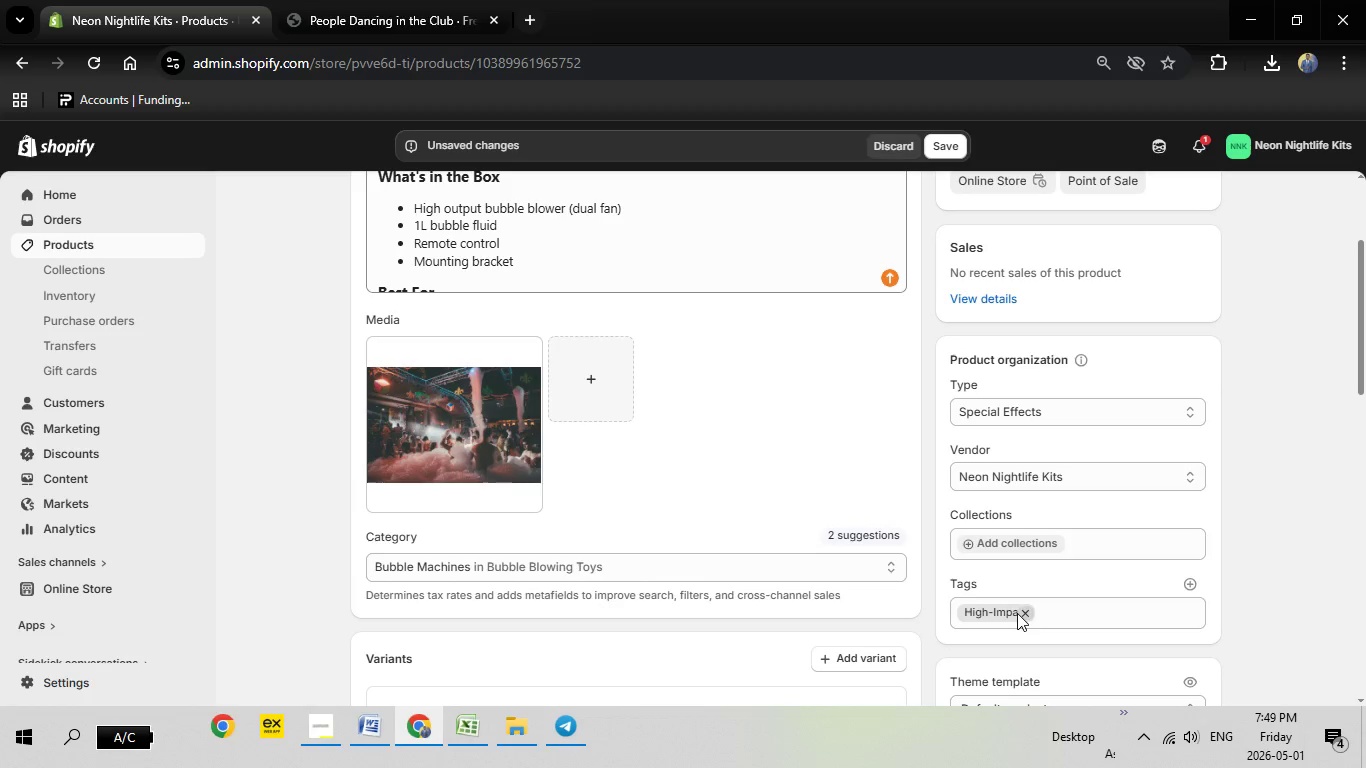 
left_click([1020, 612])
 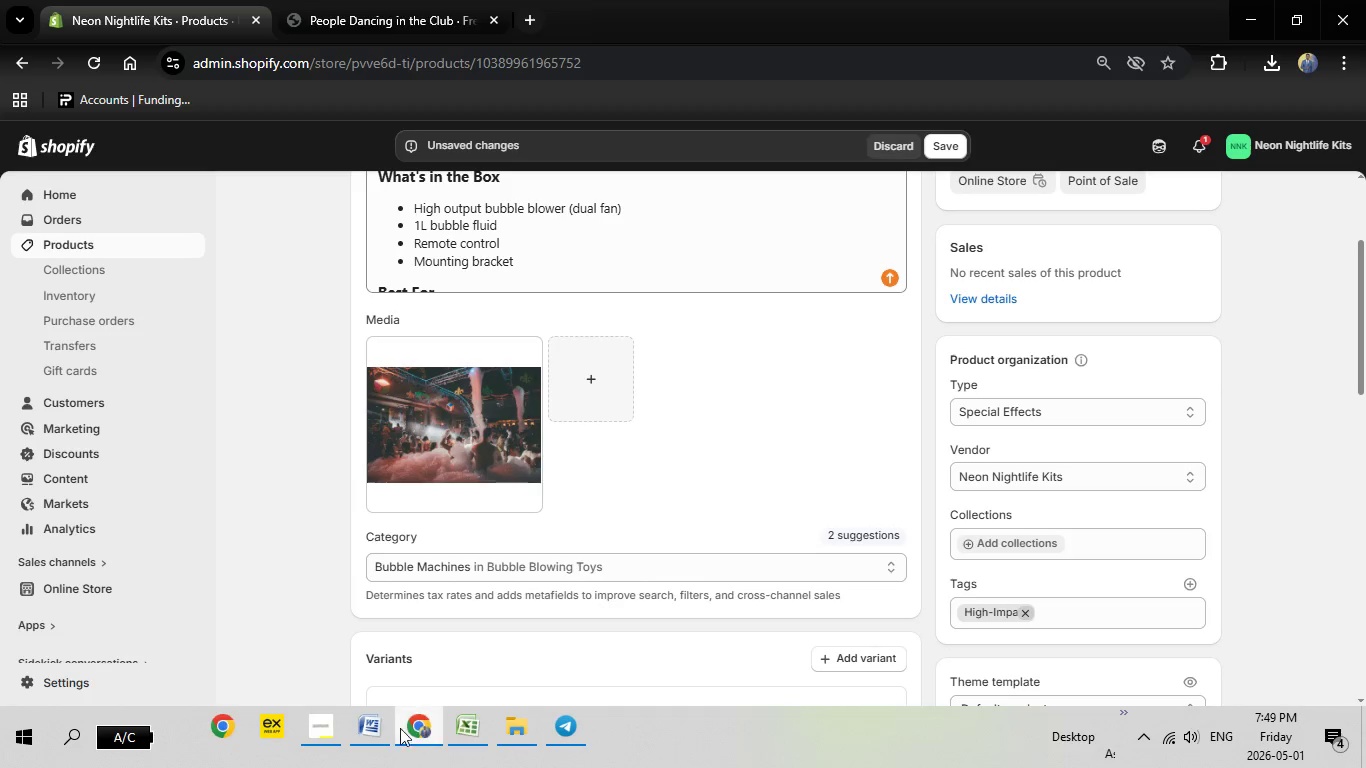 
left_click([369, 727])
 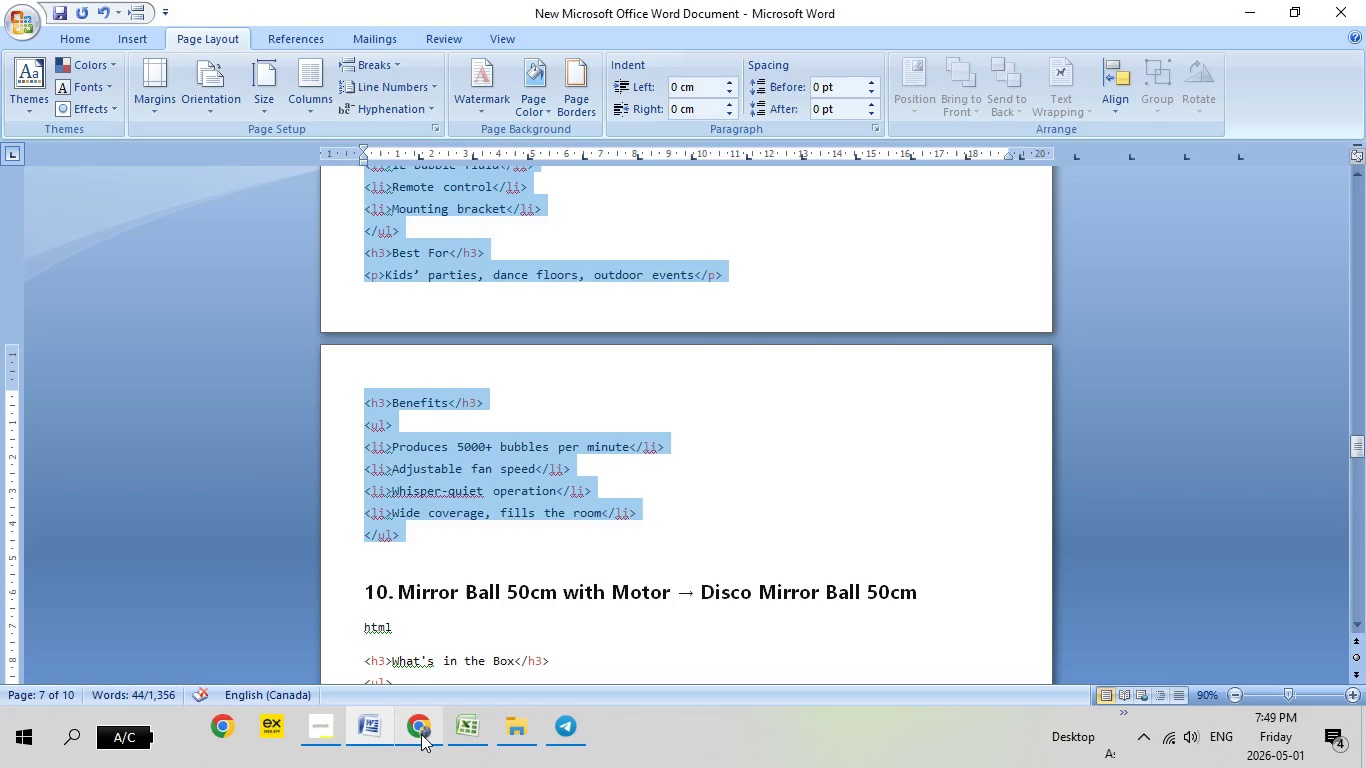 
left_click([422, 737])
 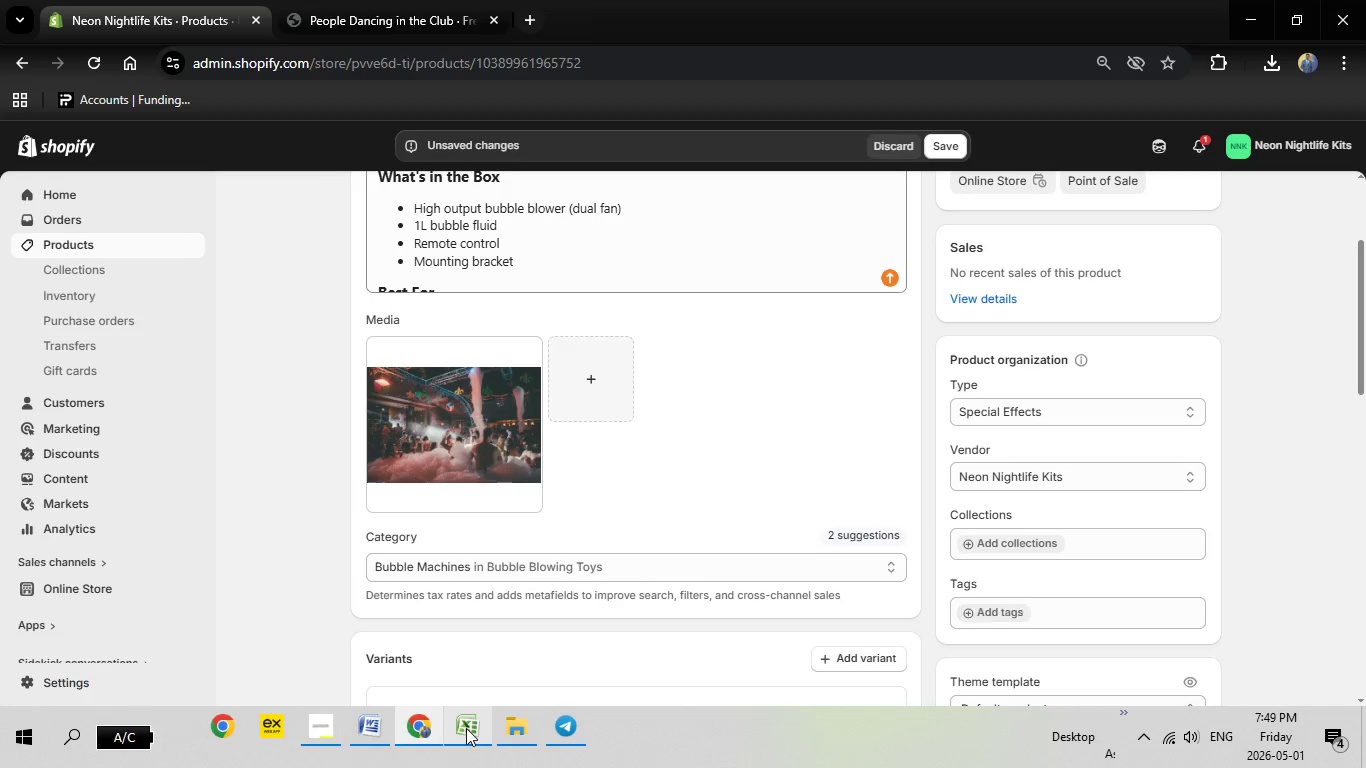 
left_click([466, 728])
 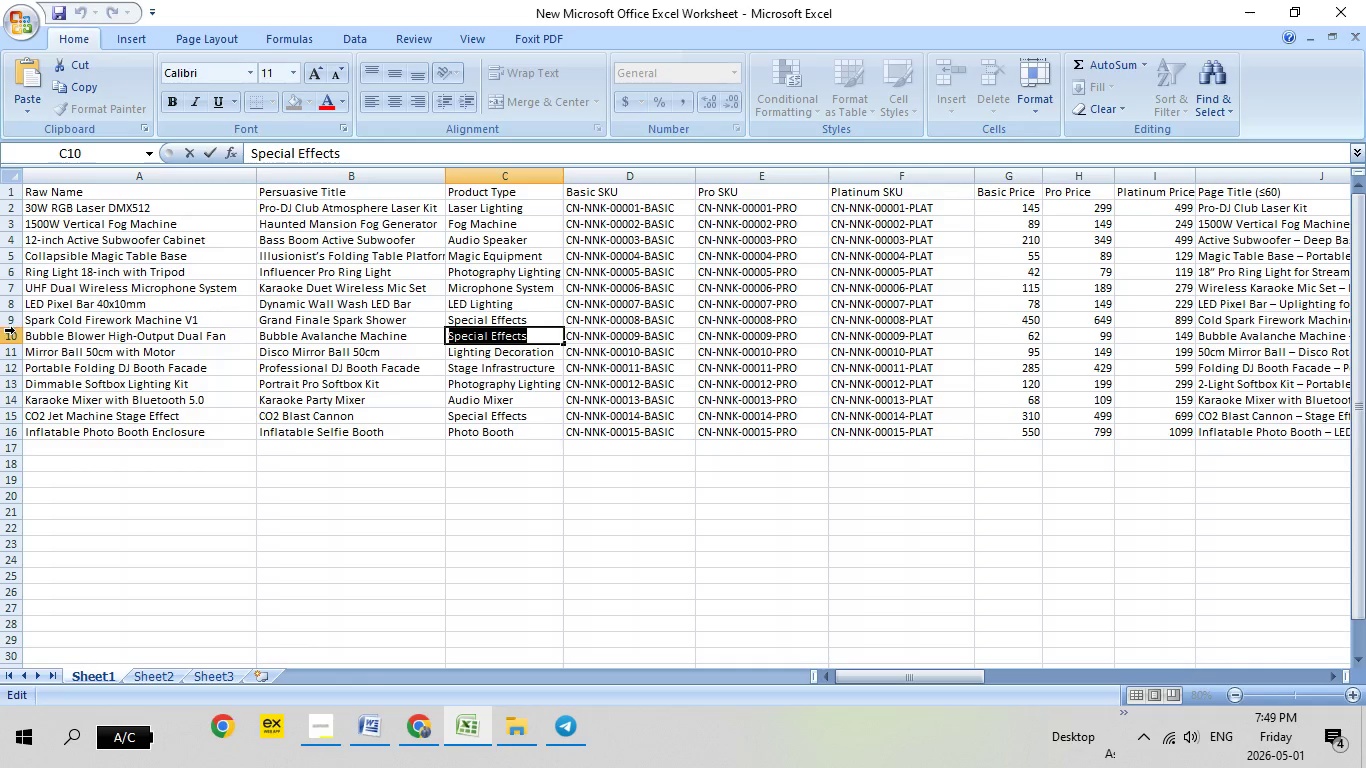 
left_click([15, 333])
 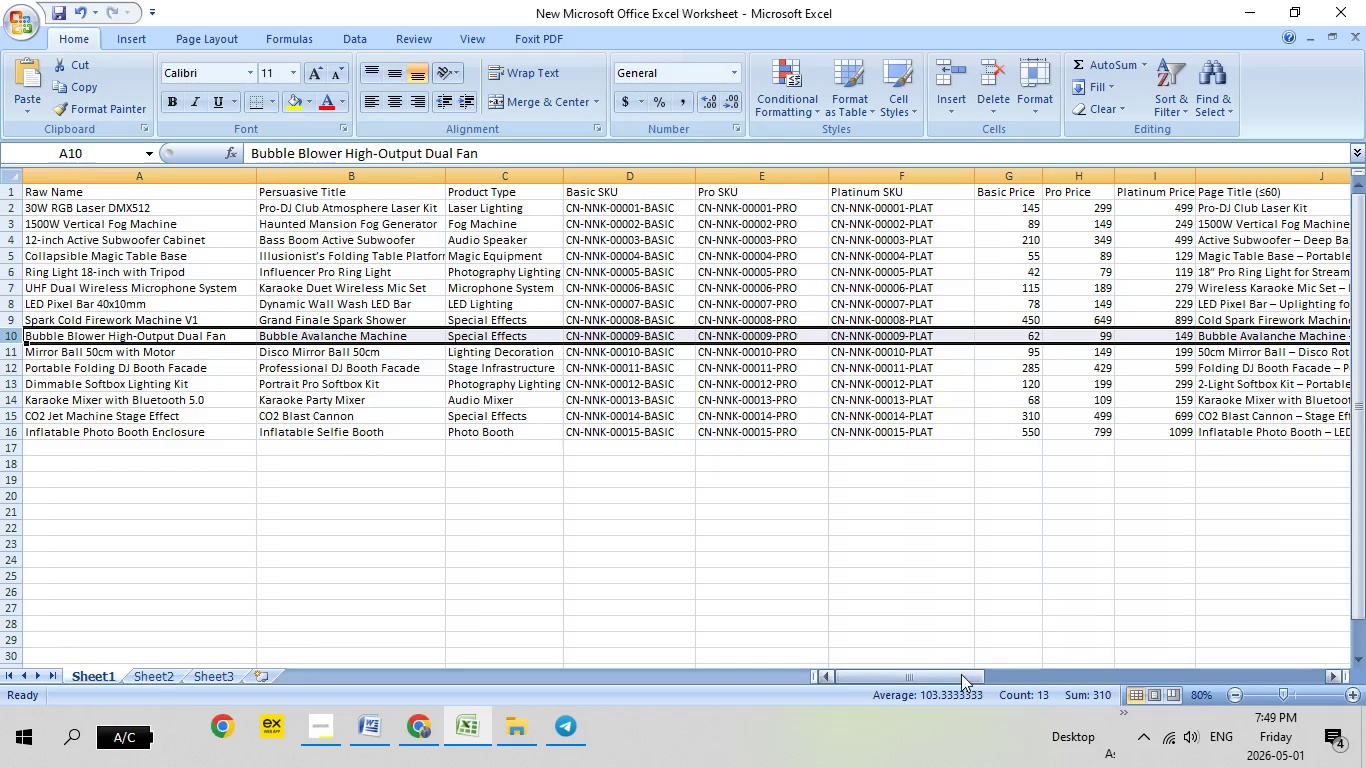 
left_click_drag(start_coordinate=[961, 674], to_coordinate=[1333, 664])
 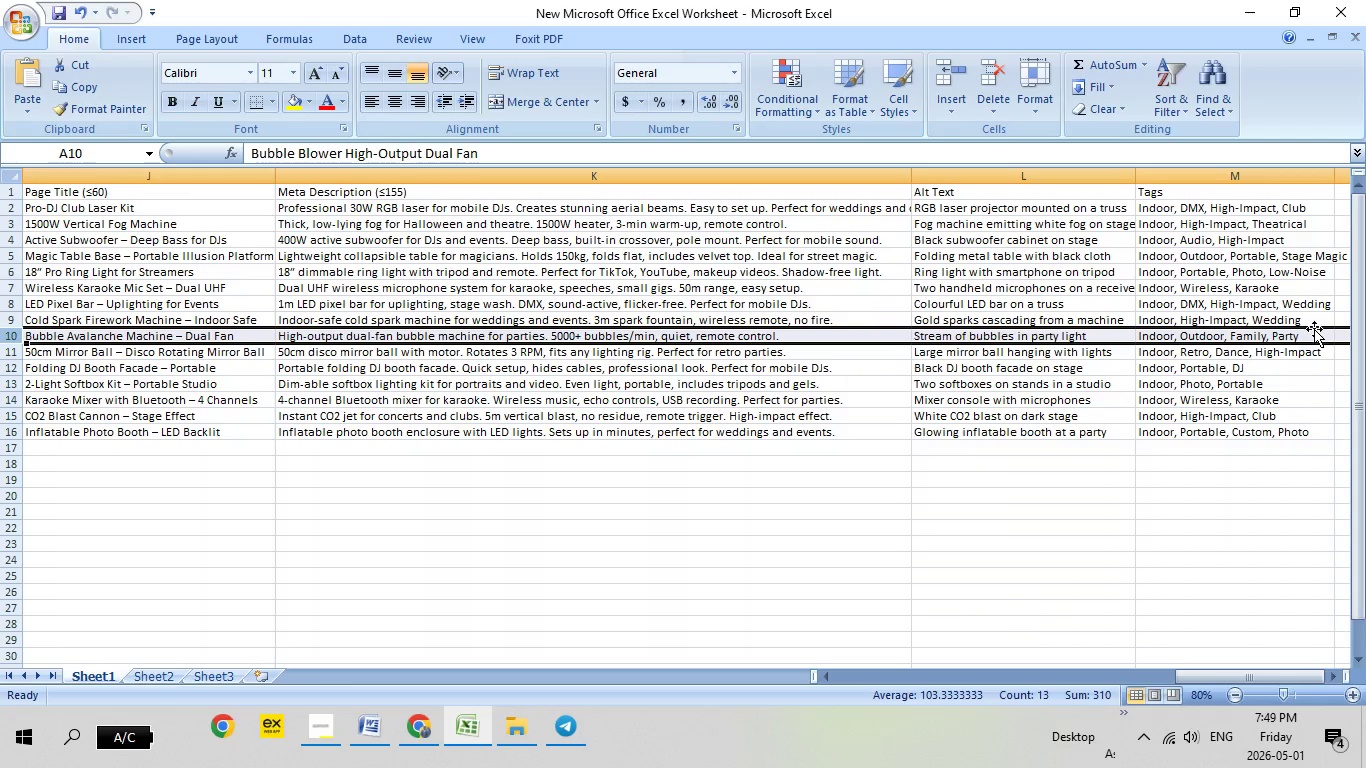 
double_click([1308, 335])
 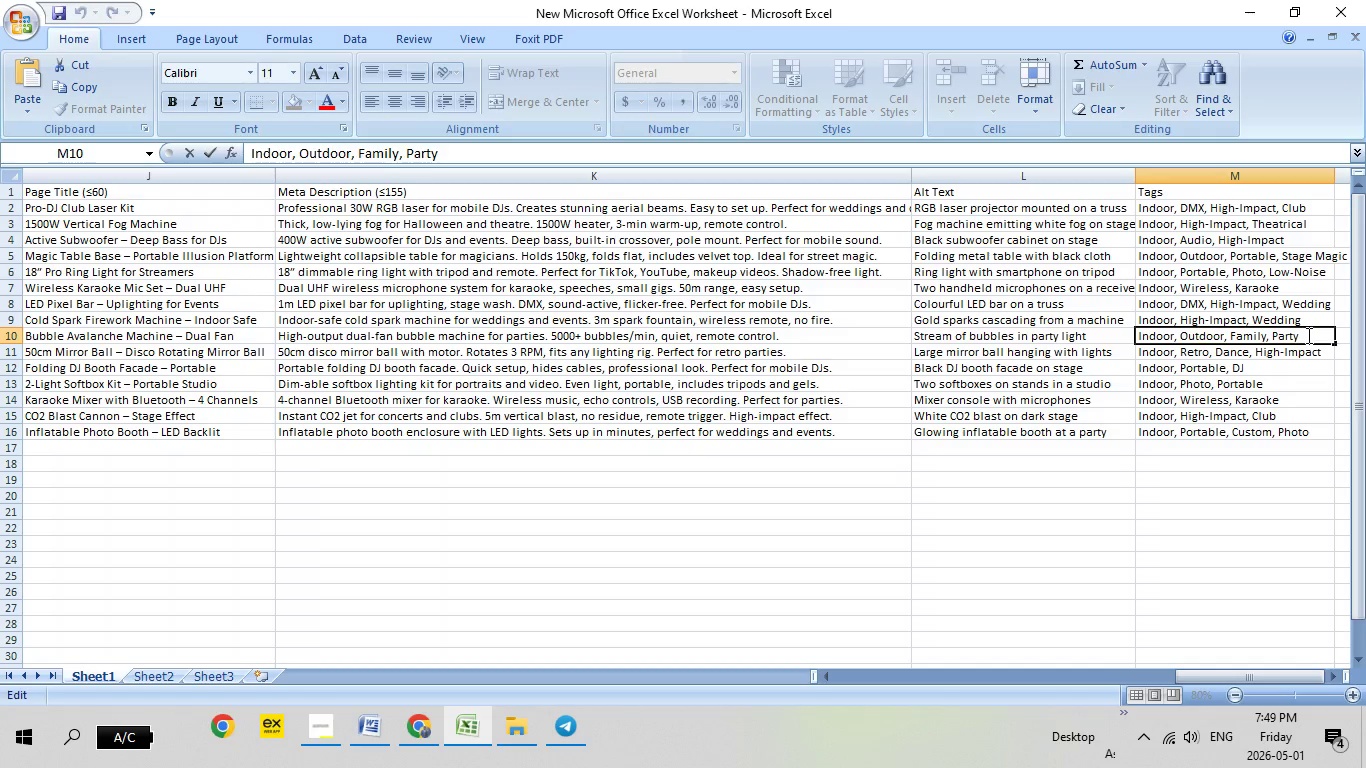 
left_click_drag(start_coordinate=[1307, 335], to_coordinate=[1132, 336])
 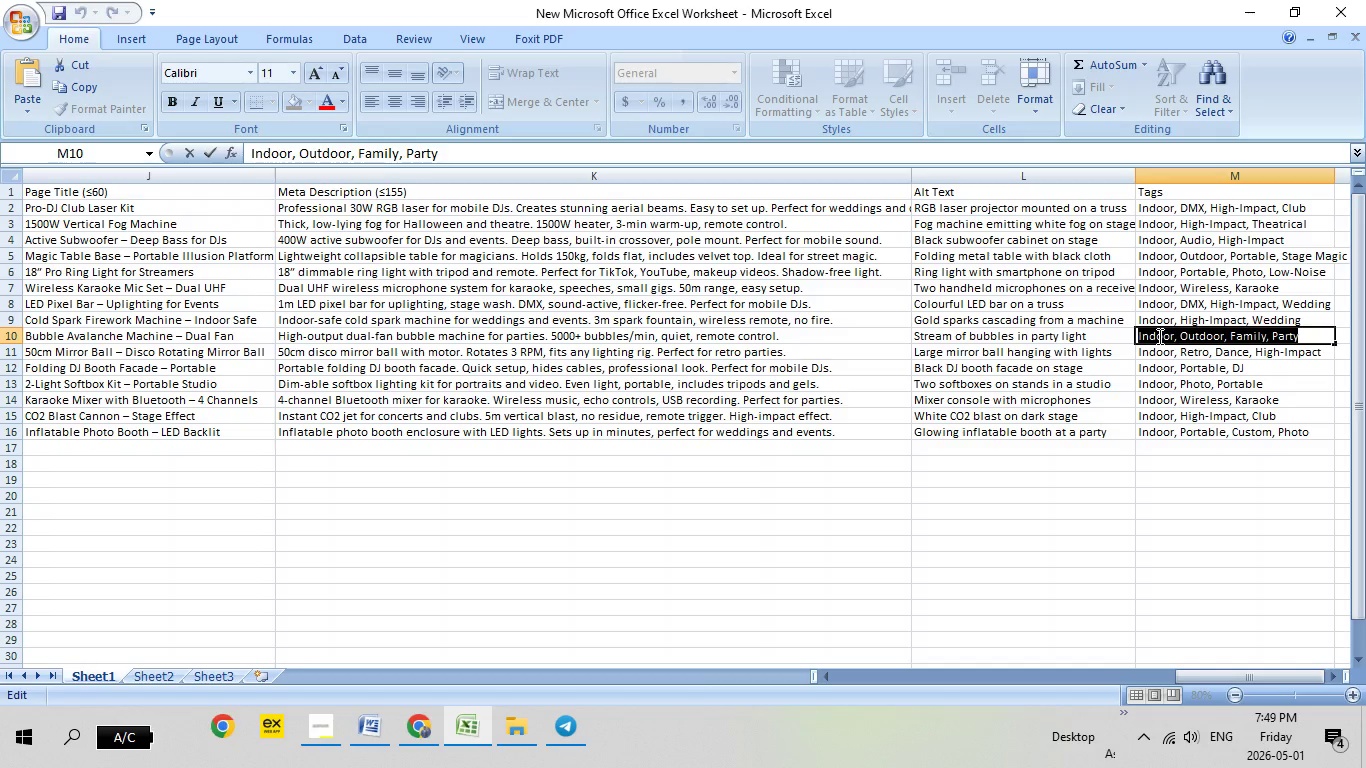 
right_click([1158, 336])
 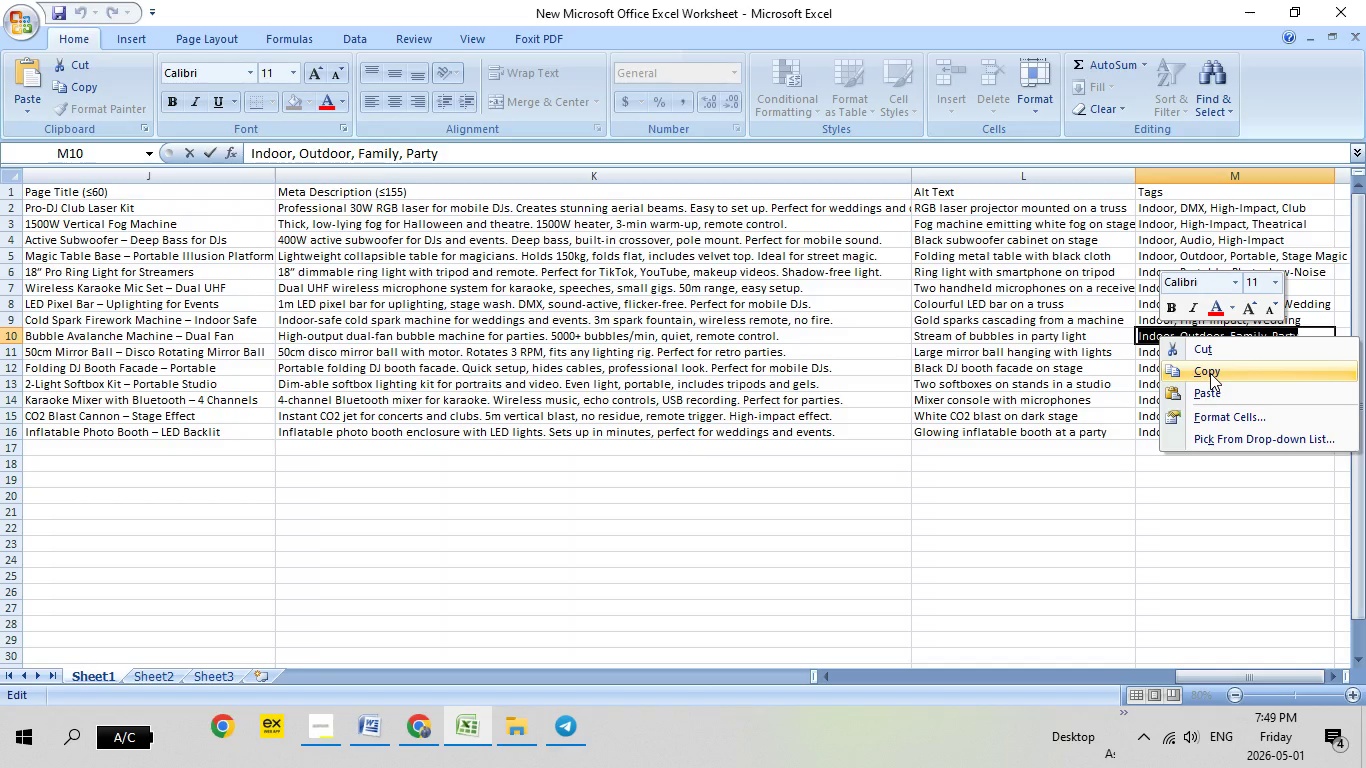 
left_click([1210, 373])
 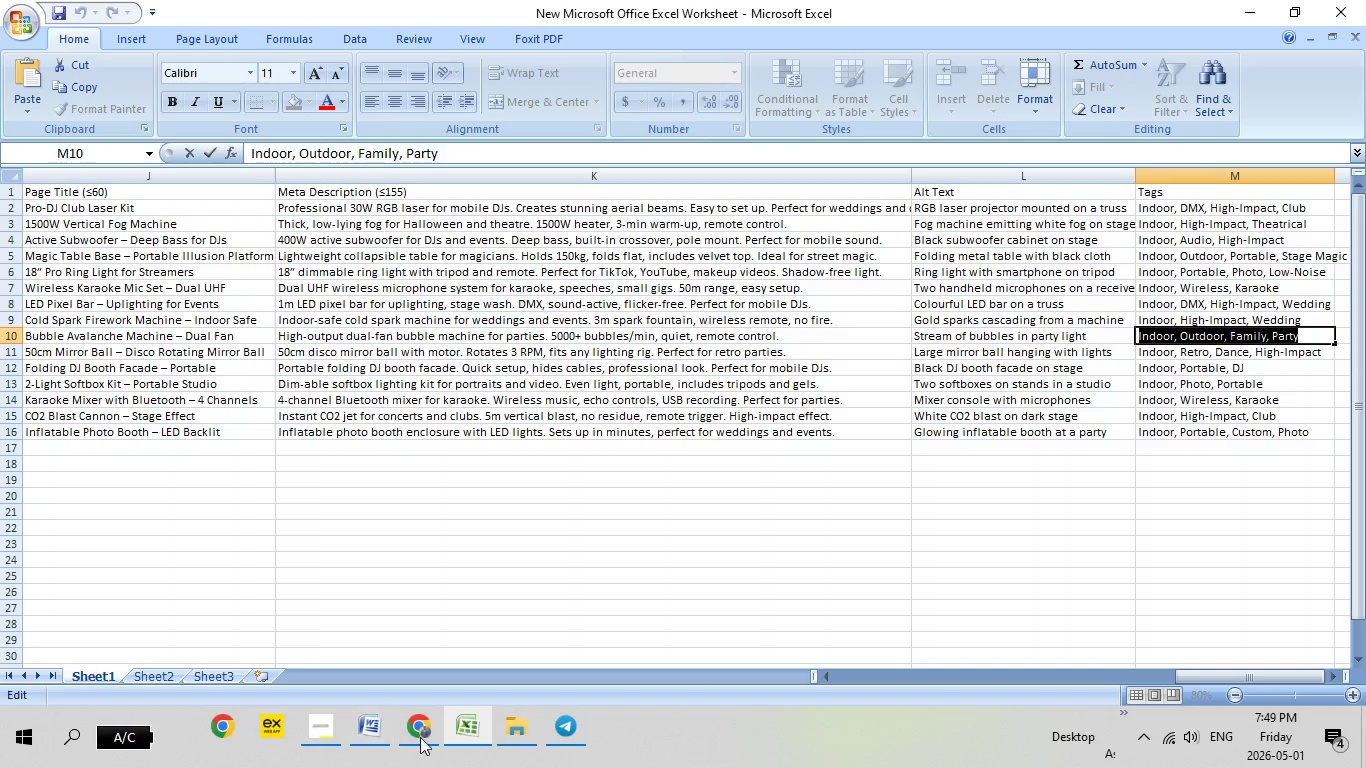 
left_click([423, 725])
 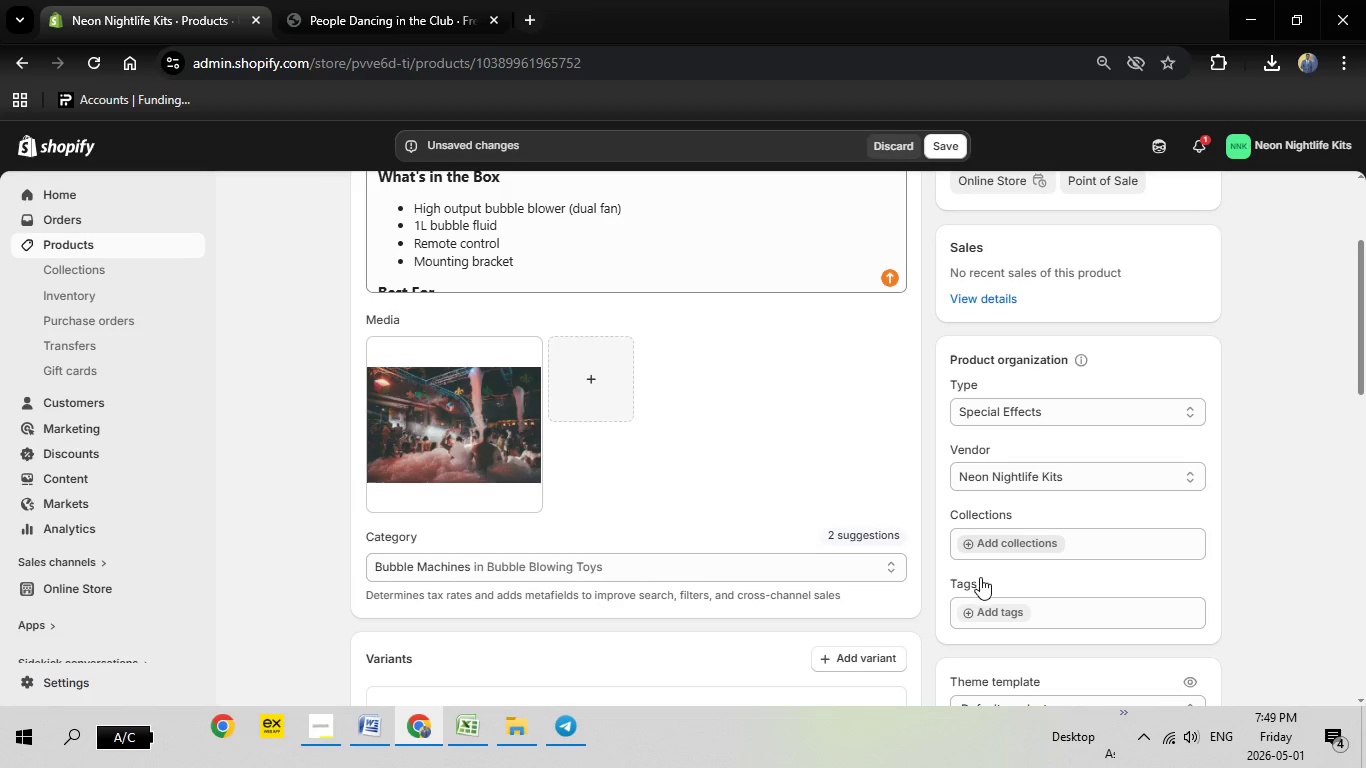 
left_click([985, 613])
 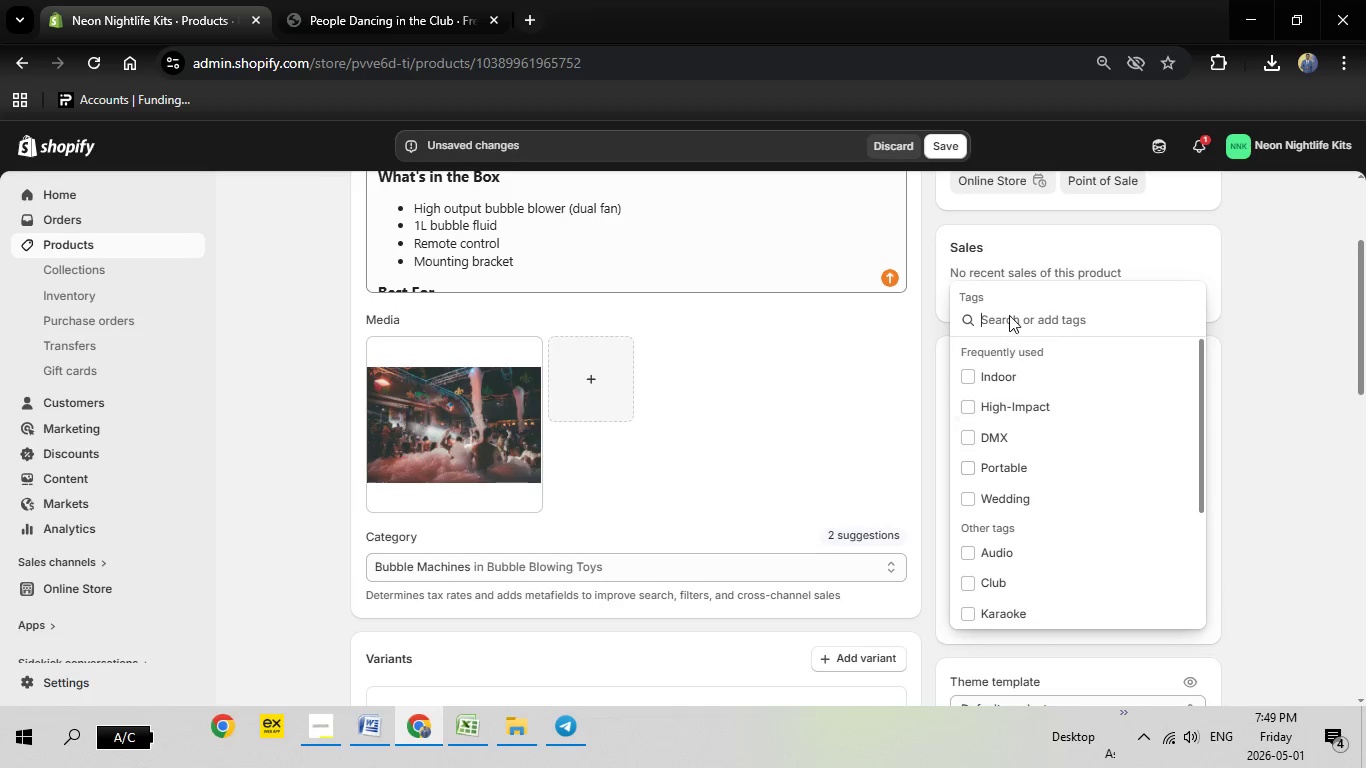 
right_click([1009, 315])
 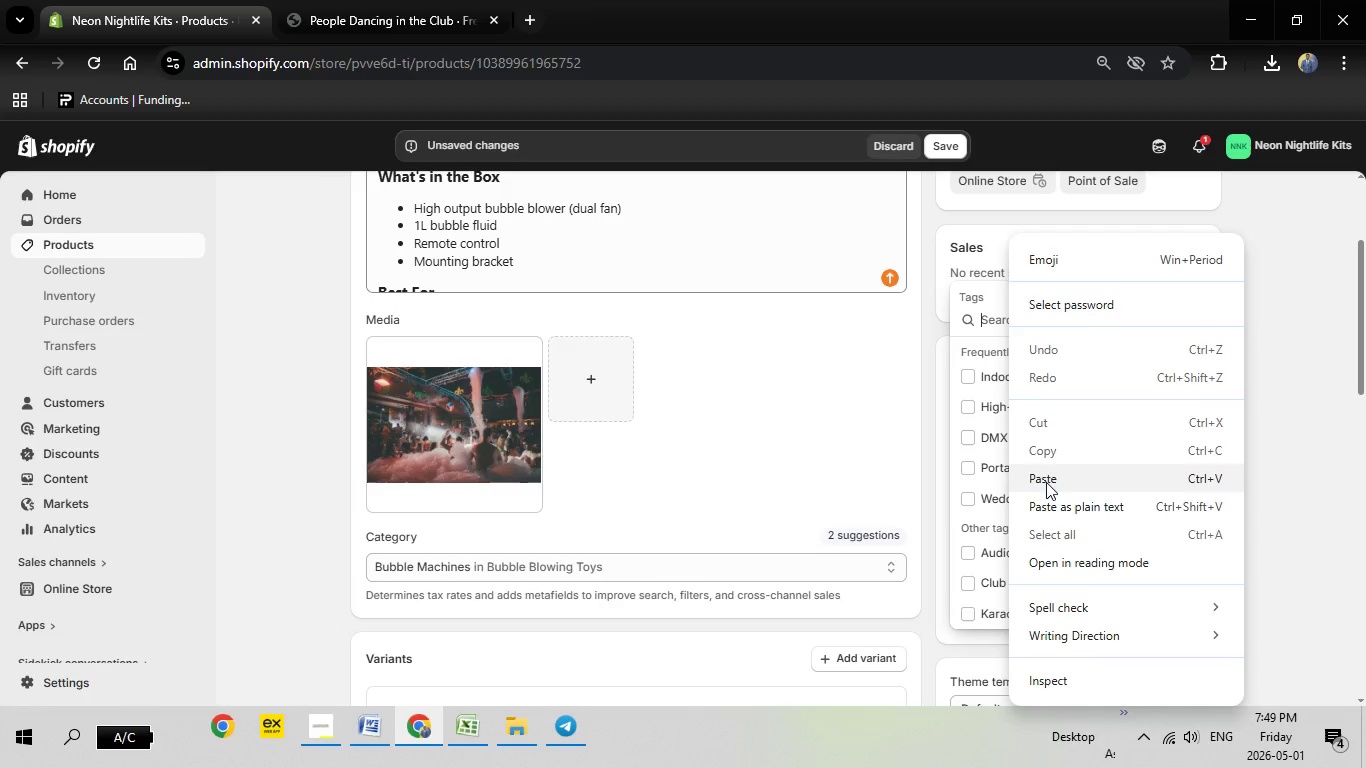 
left_click([1047, 482])
 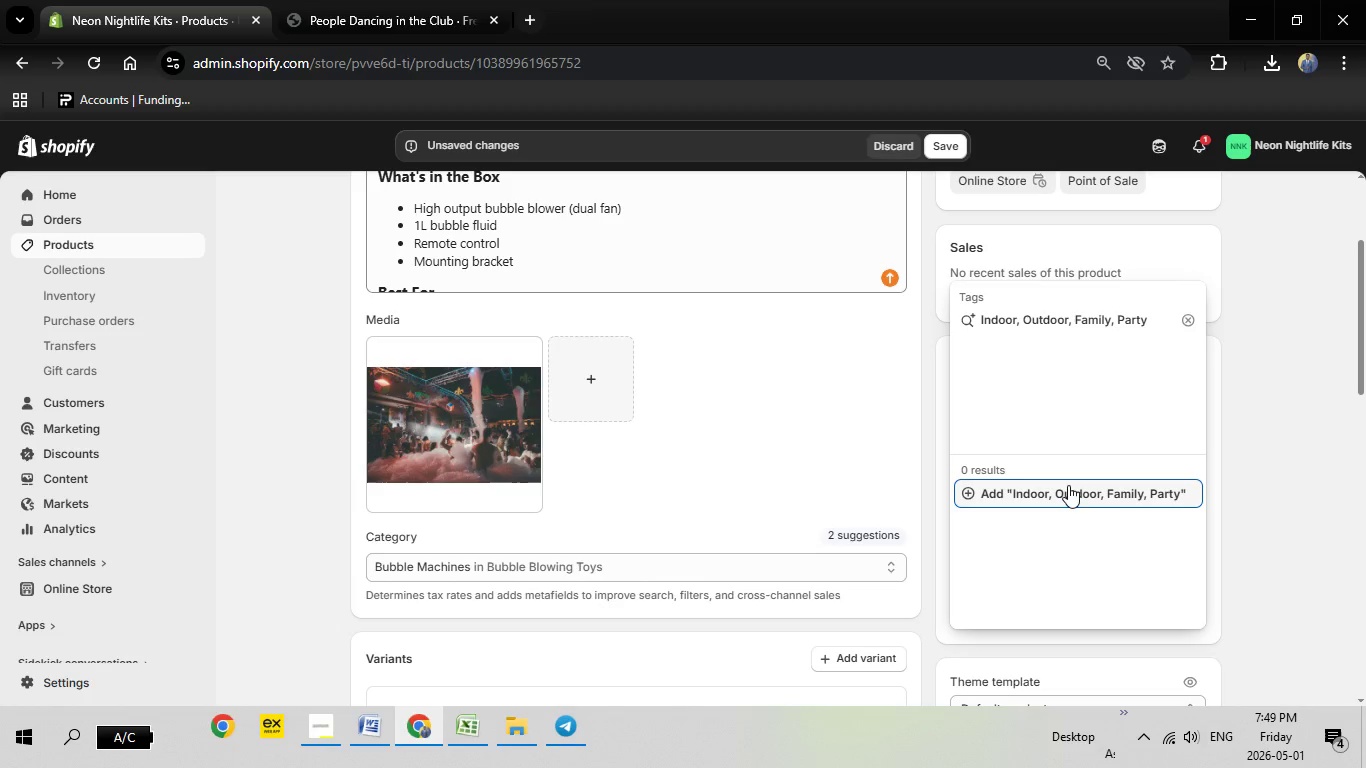 
left_click([1067, 488])
 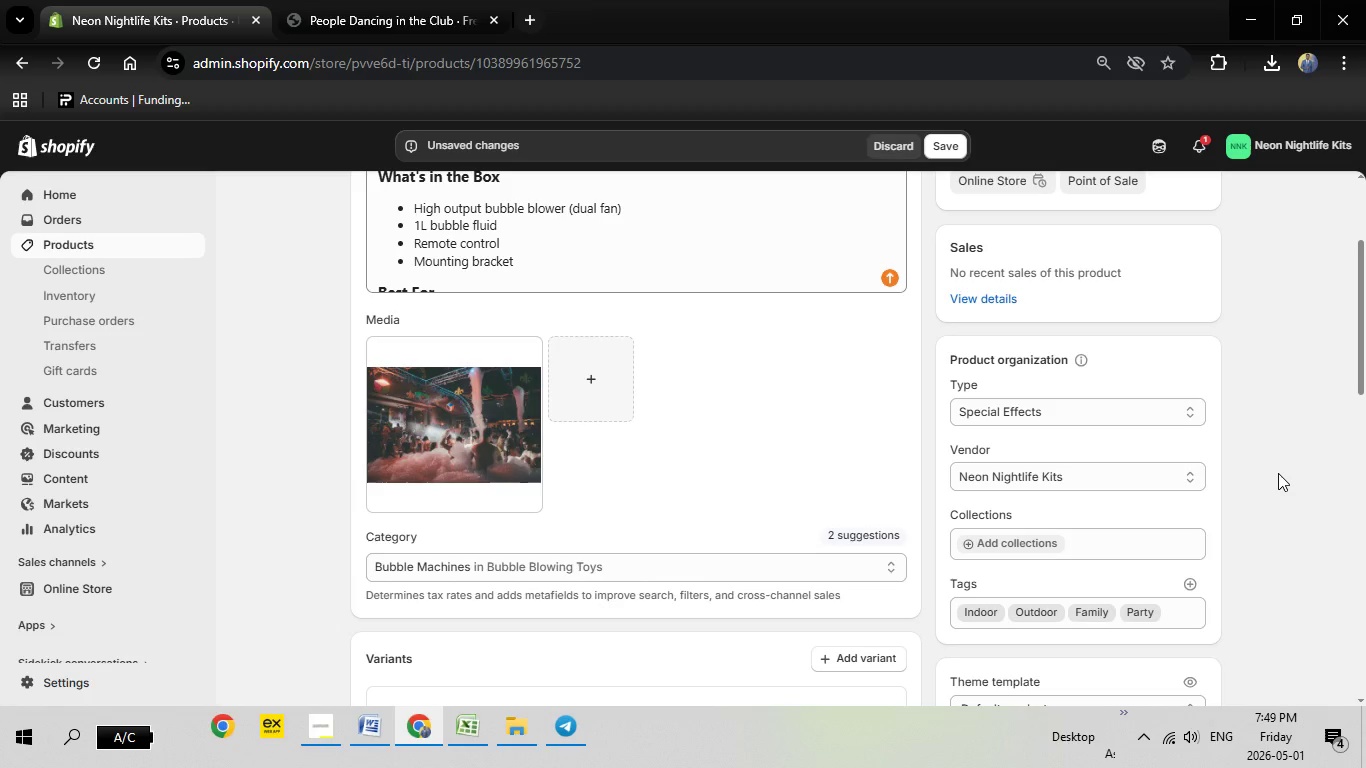 
left_click([1278, 473])
 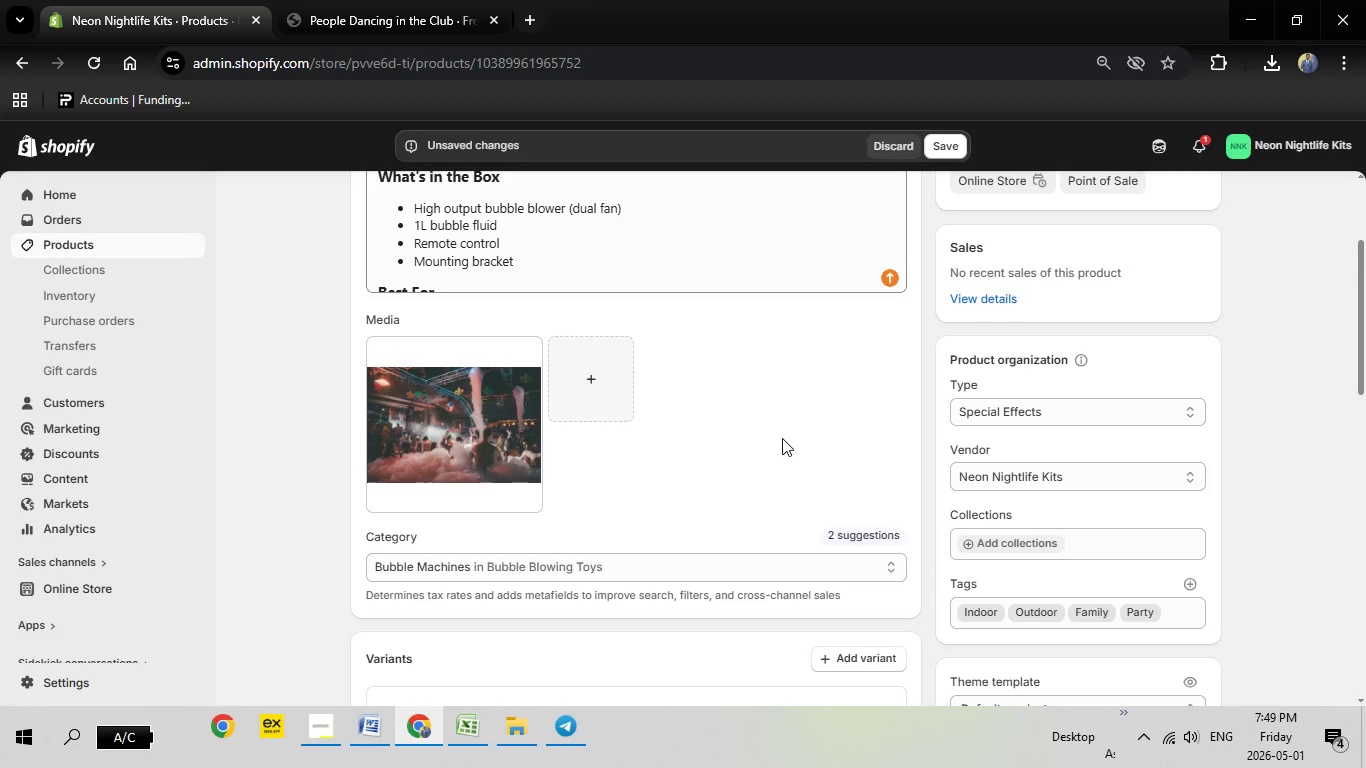 
scroll: coordinate [767, 430], scroll_direction: down, amount: 5.0
 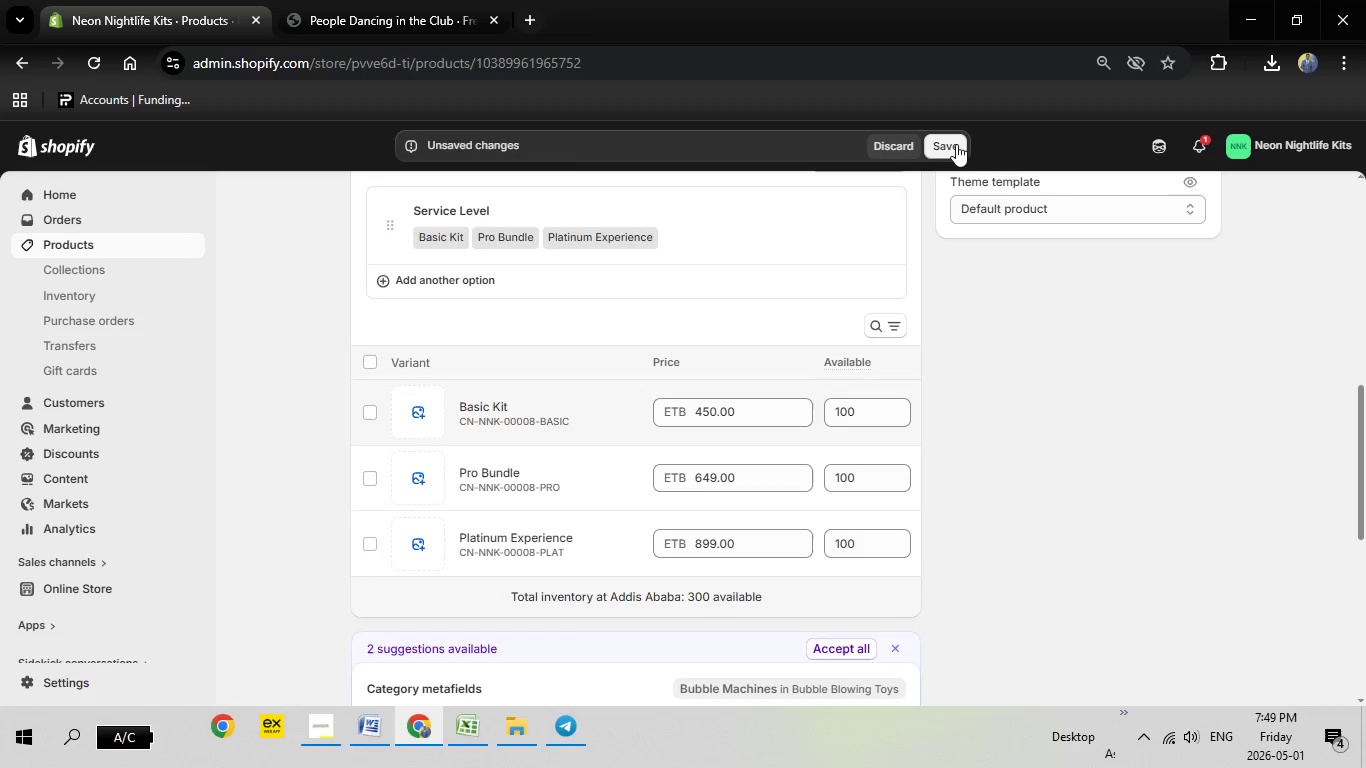 
left_click([949, 142])
 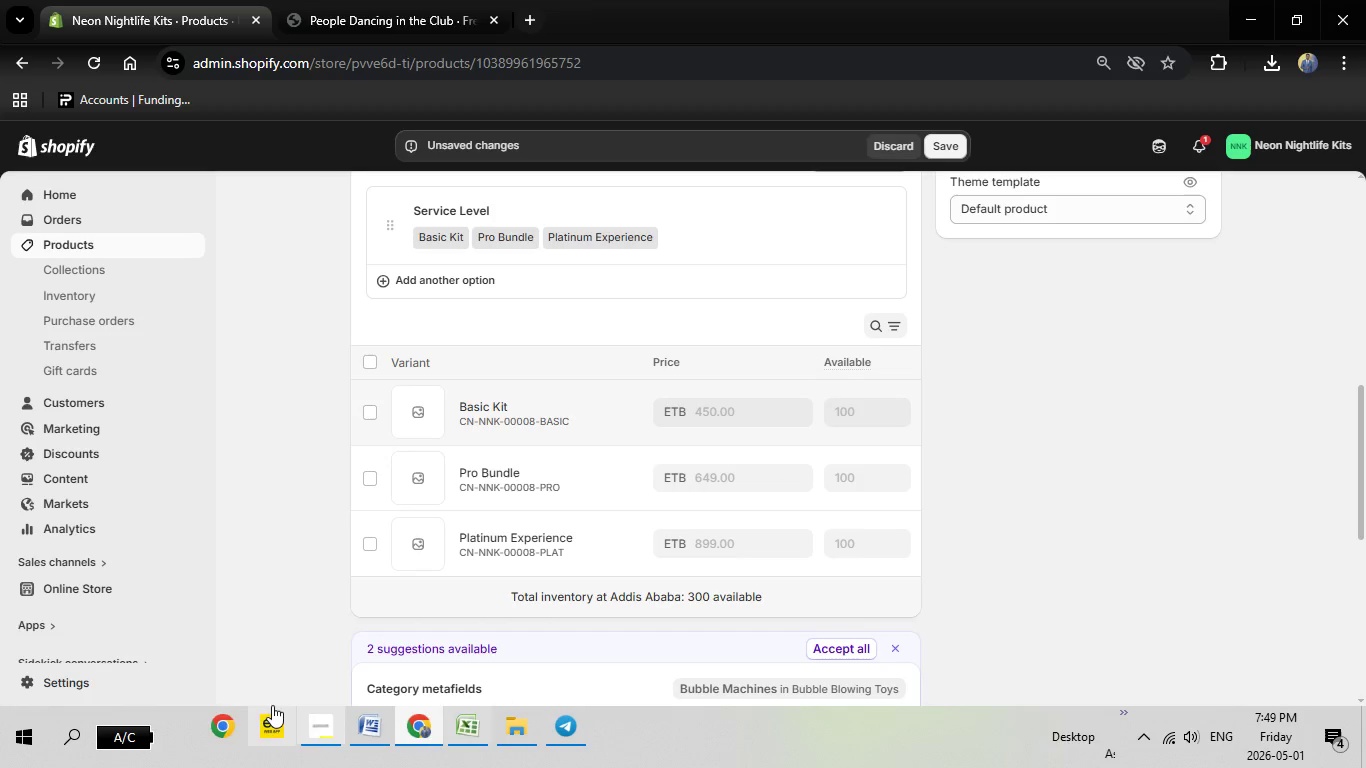 
left_click([311, 712])